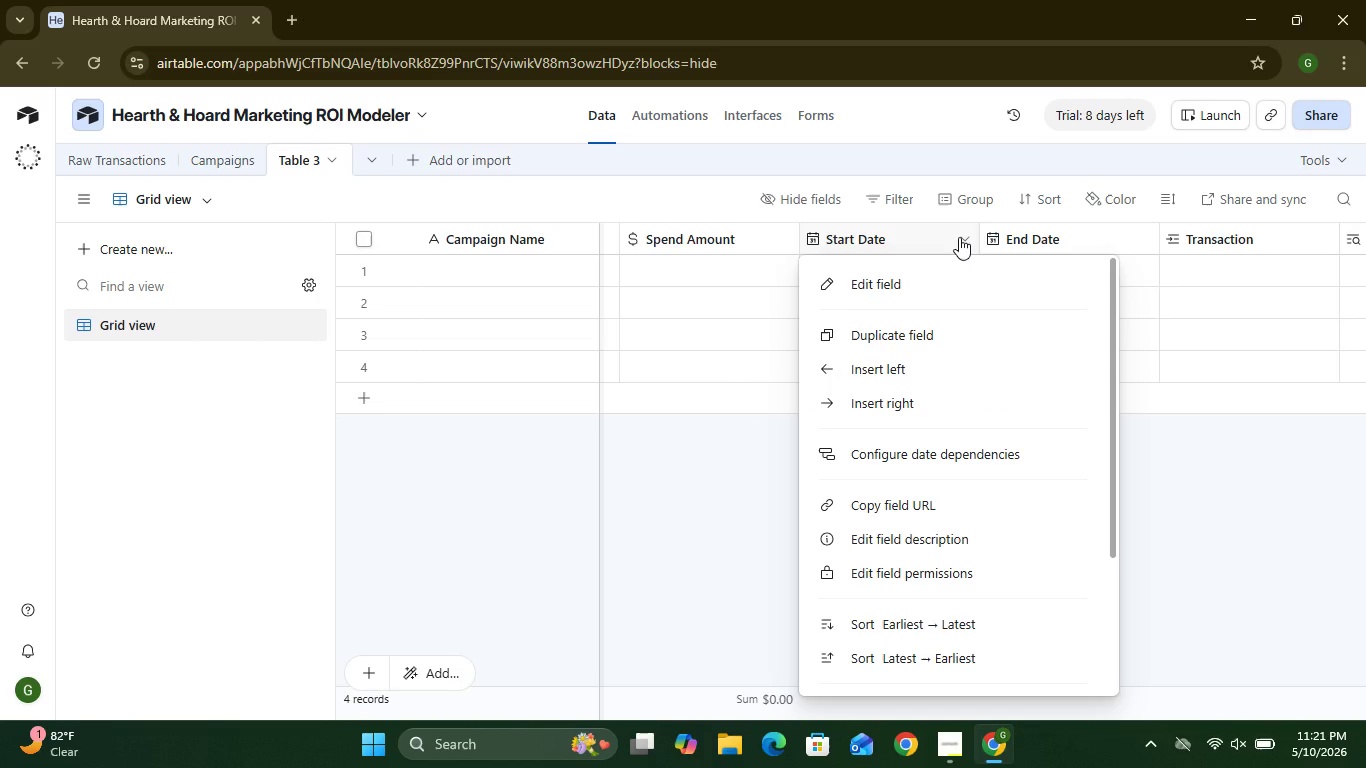 
left_click([959, 237])
 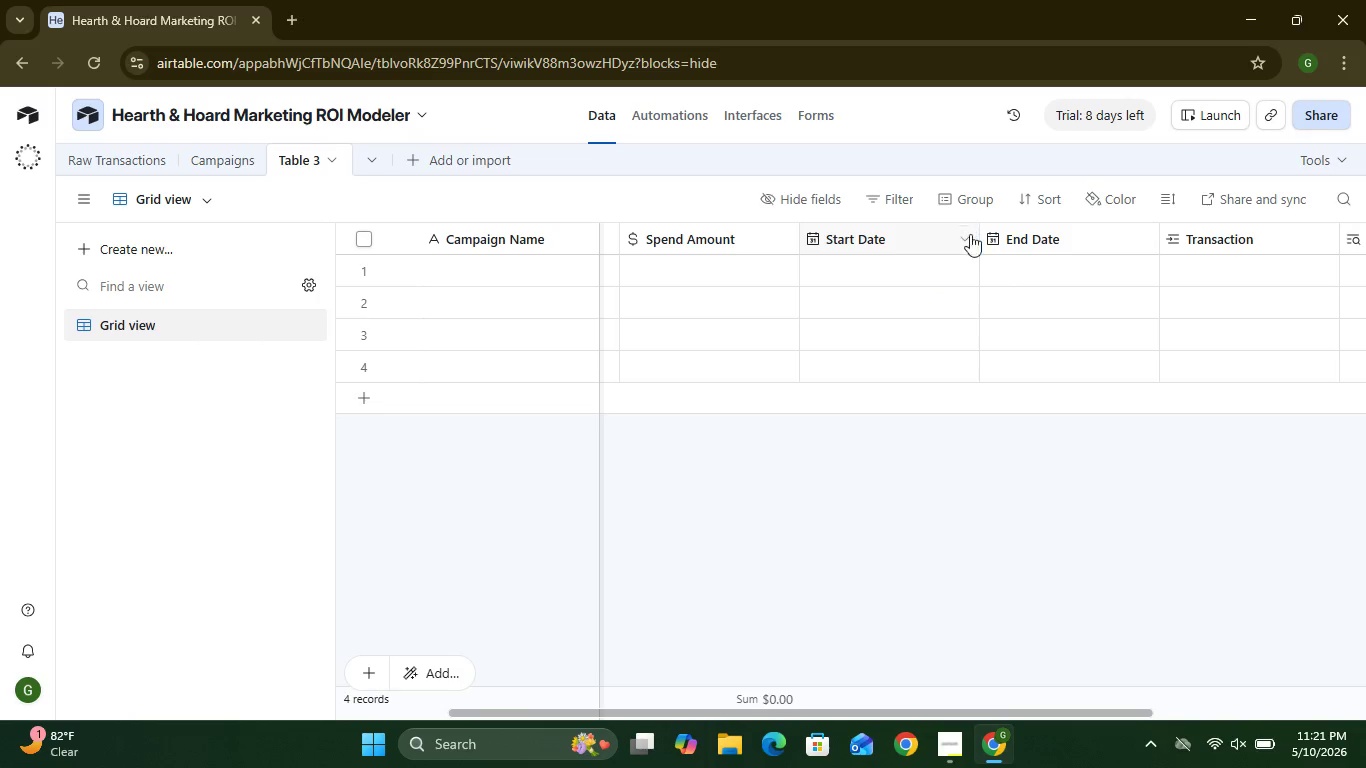 
left_click([962, 243])
 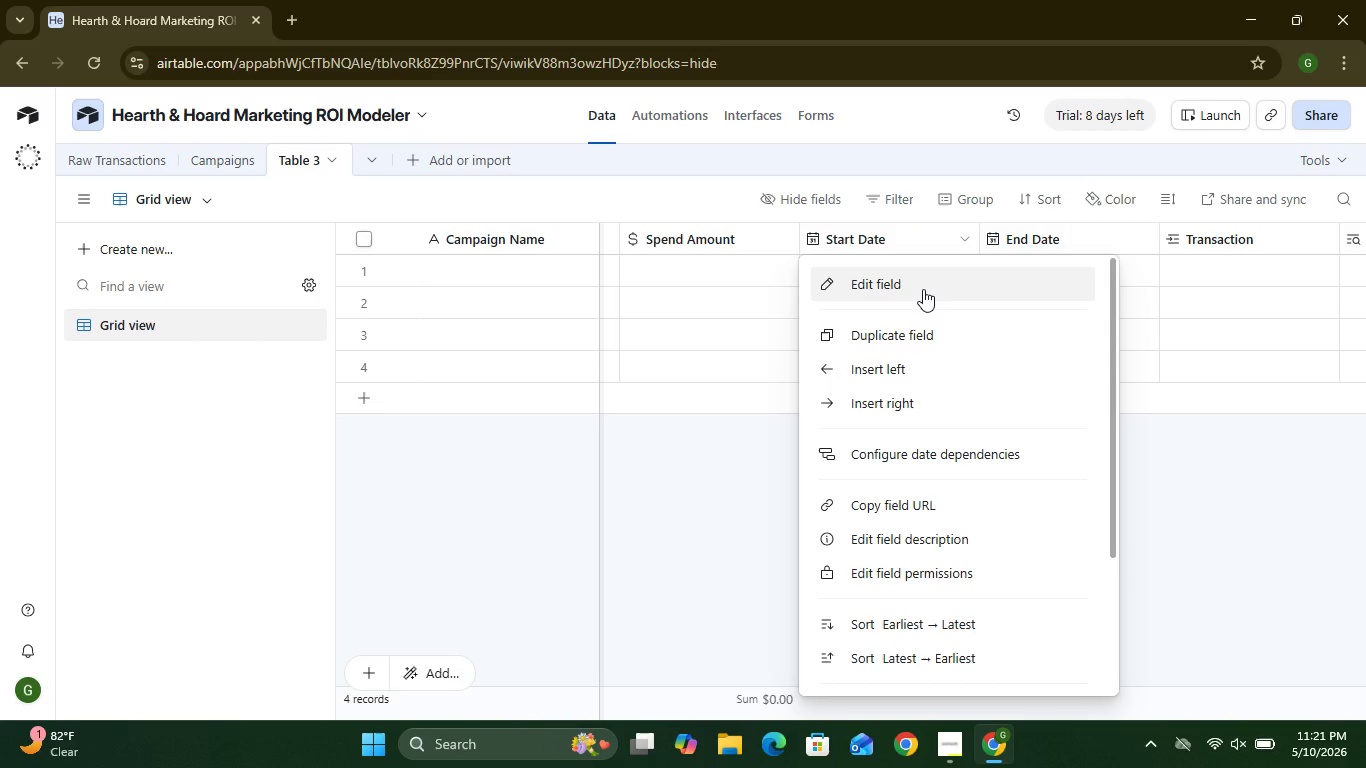 
left_click([923, 289])
 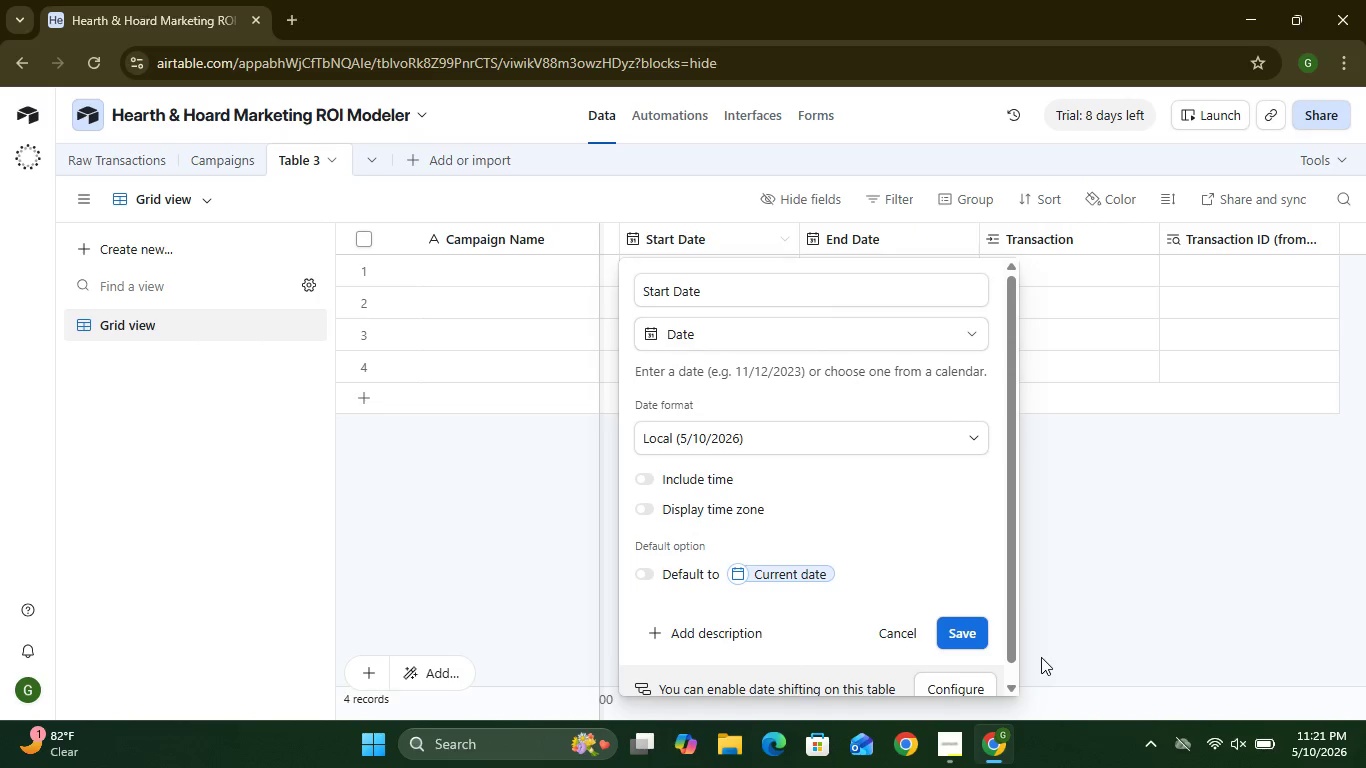 
left_click([963, 630])
 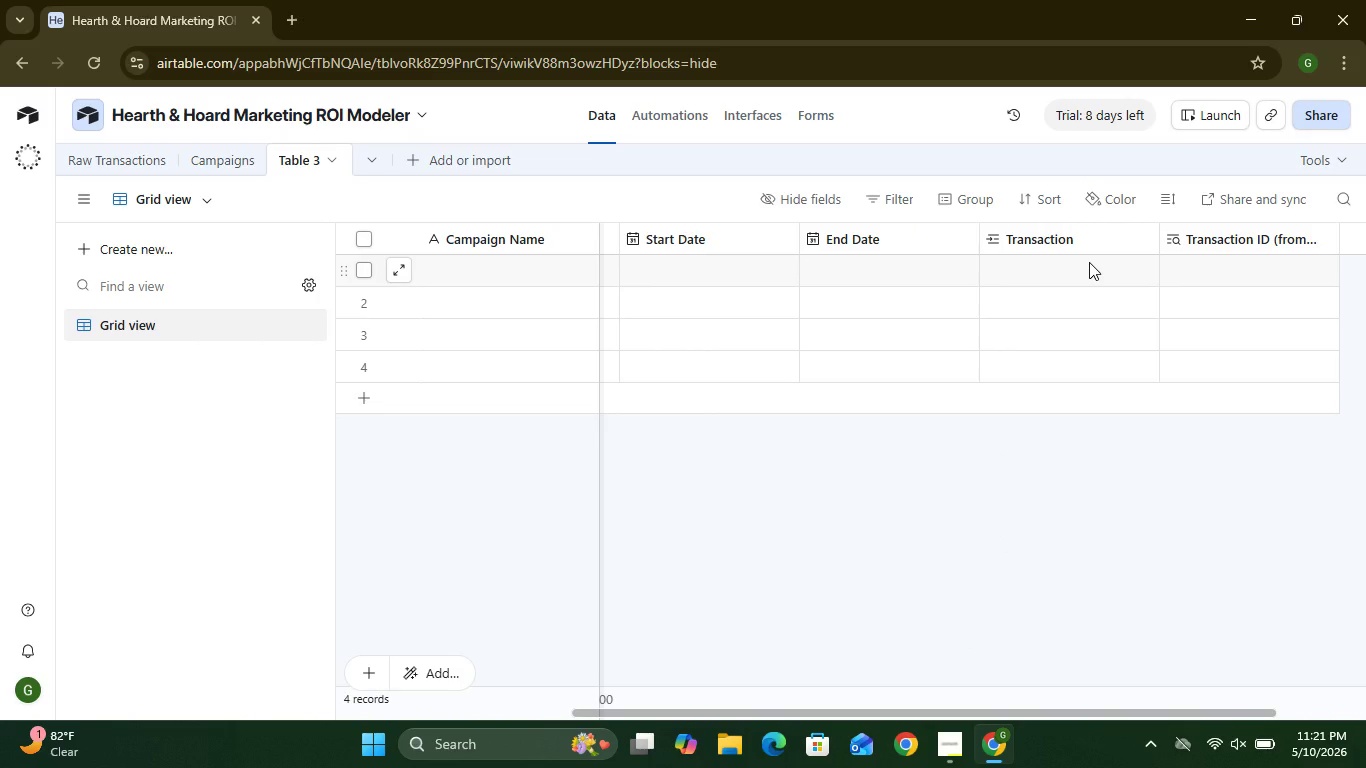 
wait(9.17)
 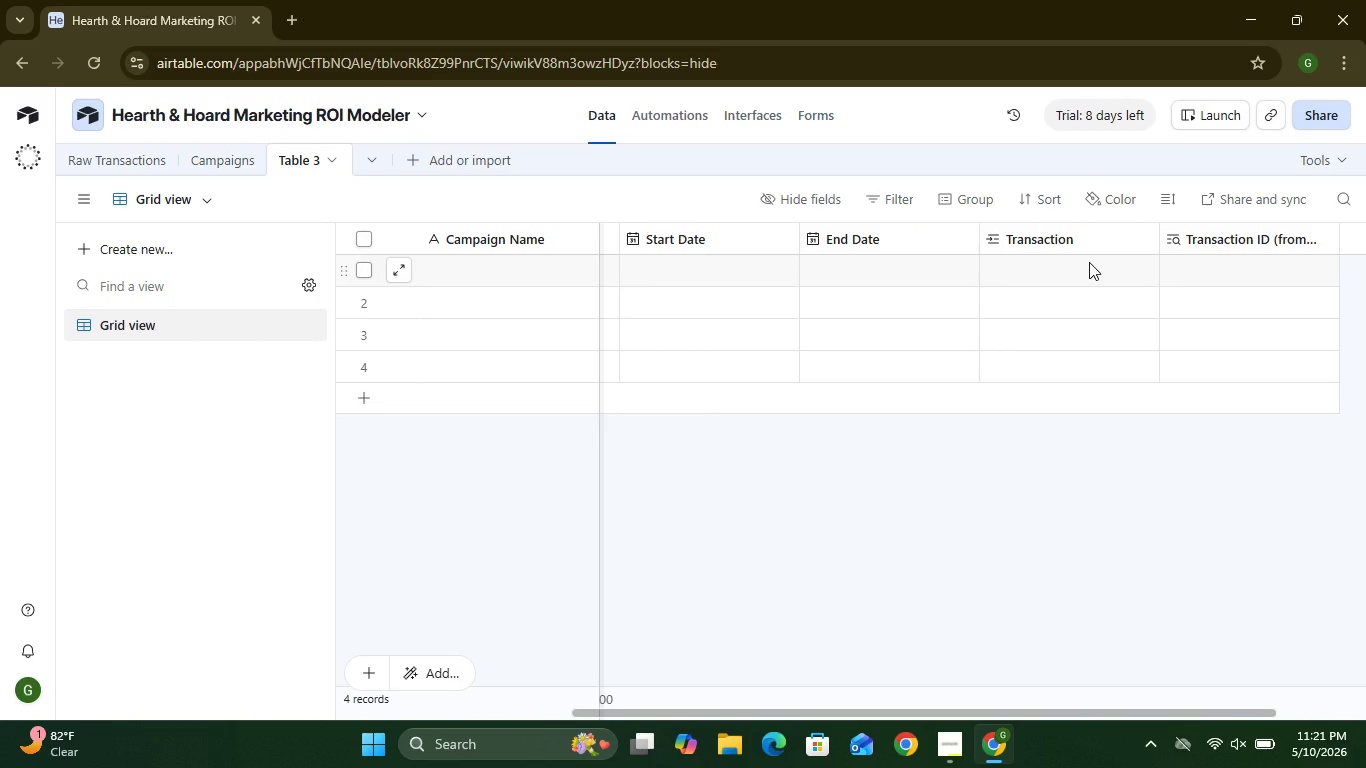 
left_click([1147, 238])
 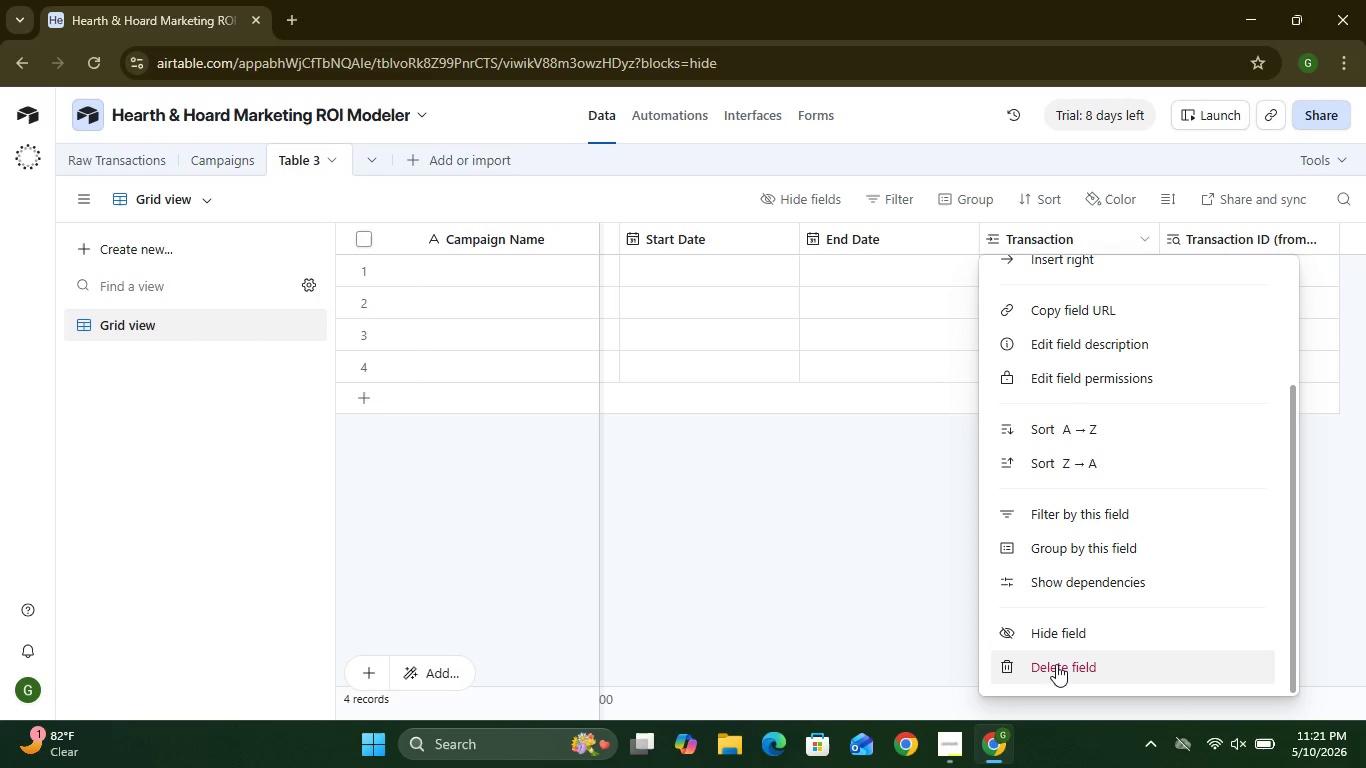 
wait(7.55)
 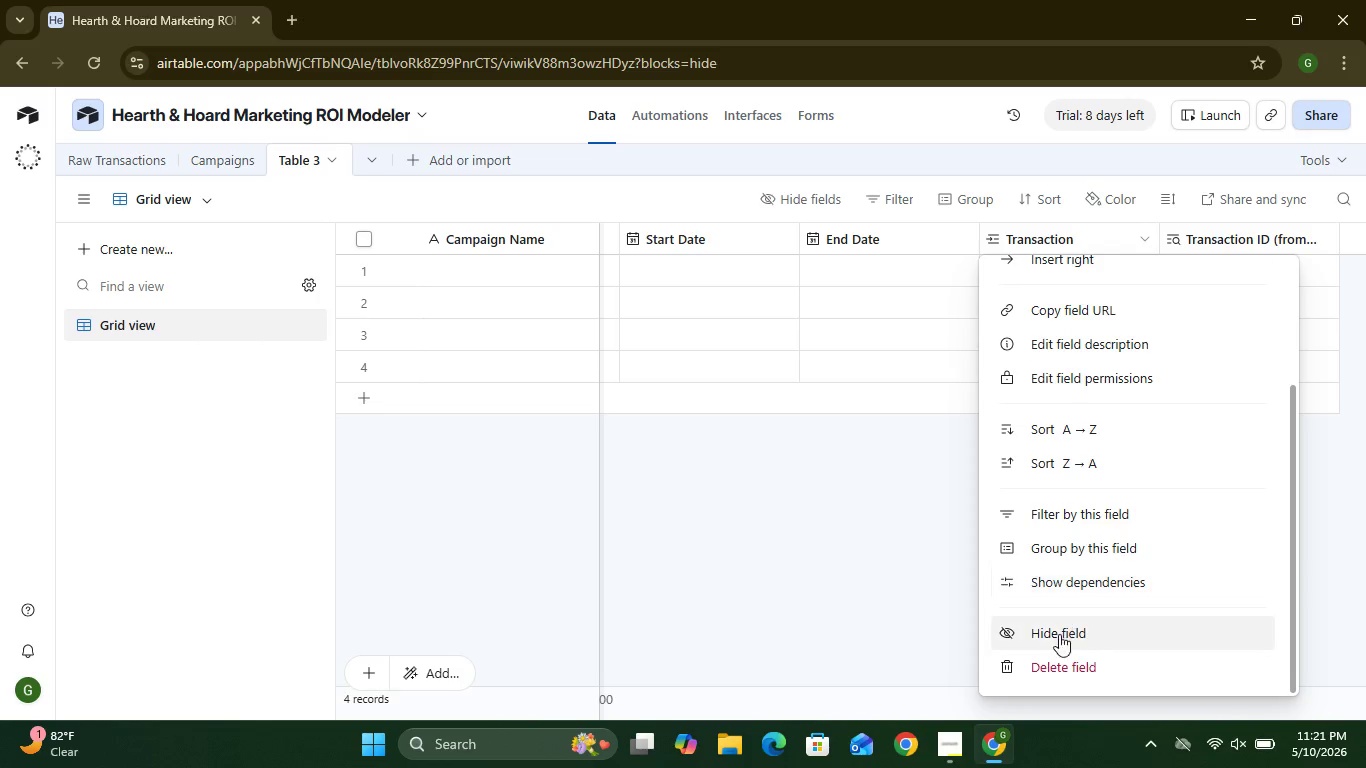 
left_click_drag(start_coordinate=[879, 630], to_coordinate=[1168, 438])
 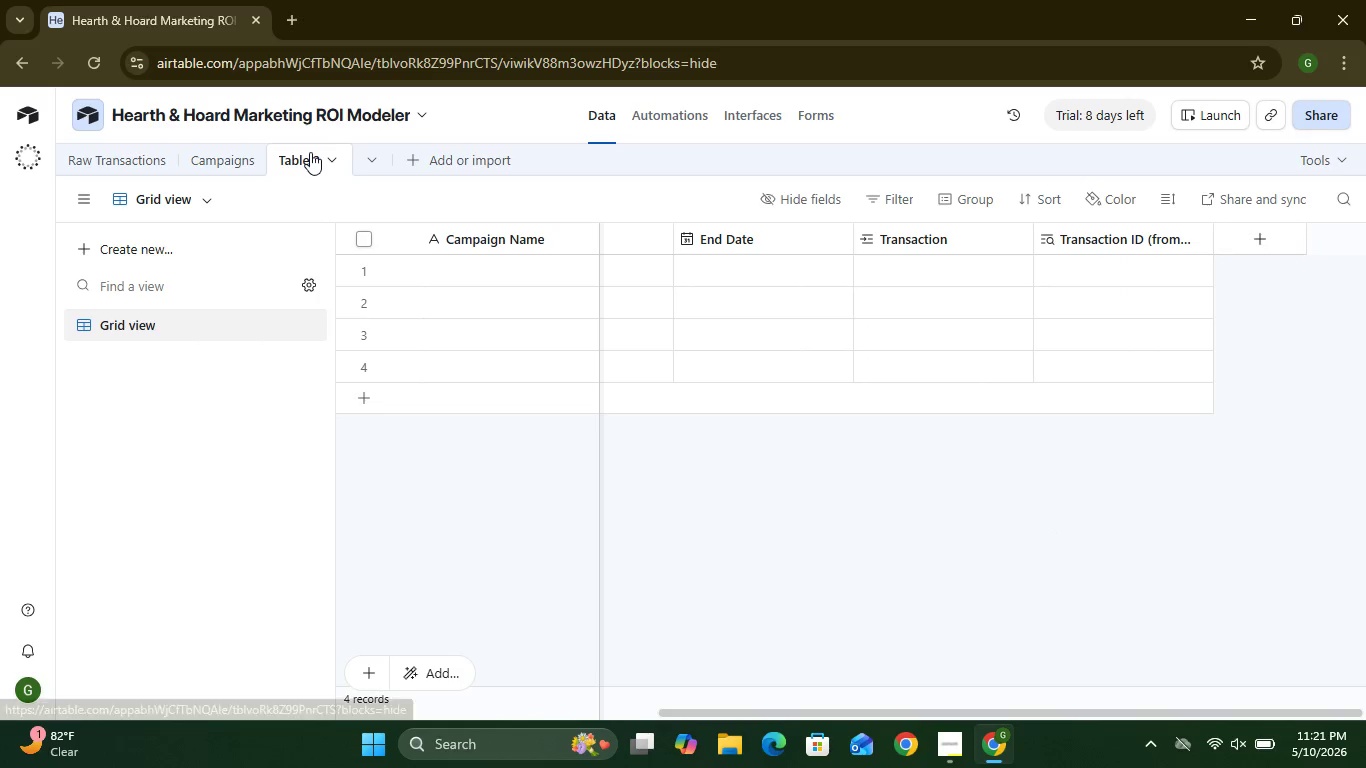 
double_click([310, 152])
 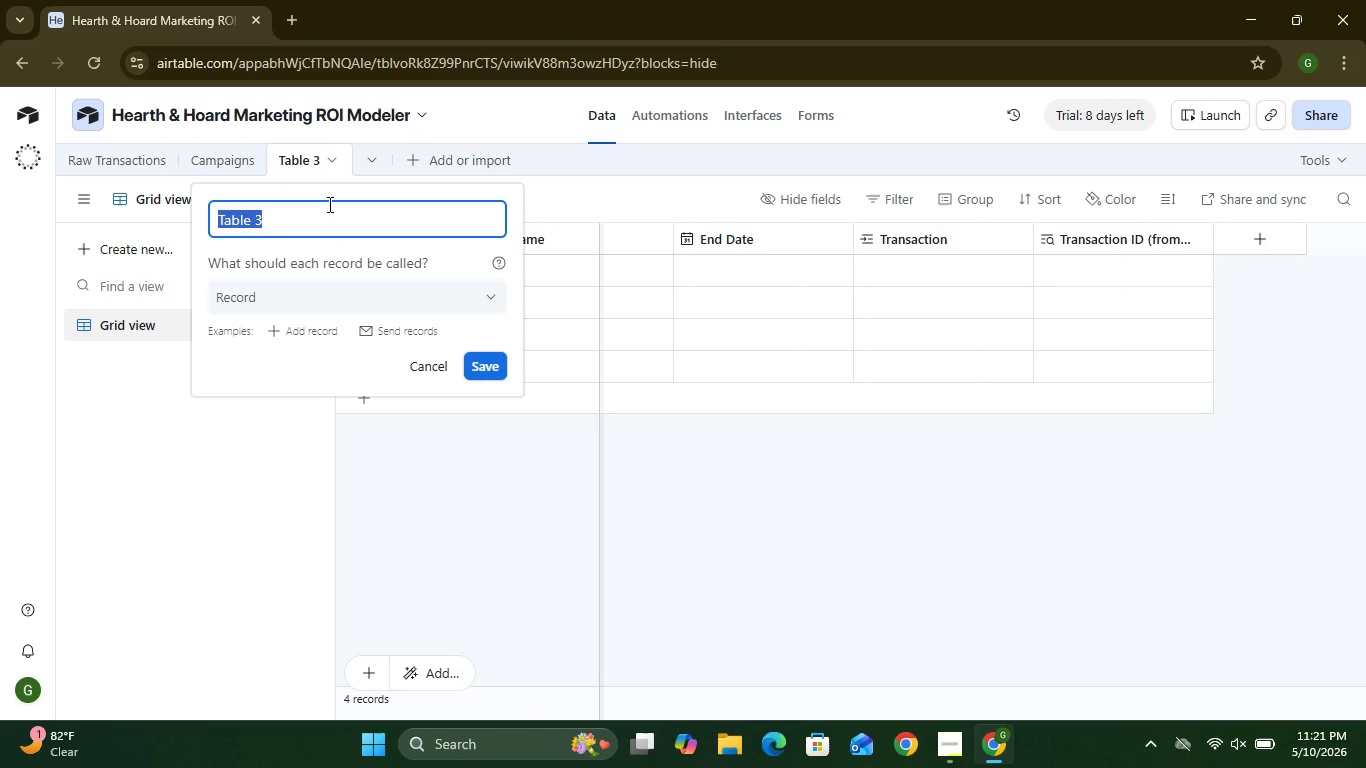 
type(Customers)
 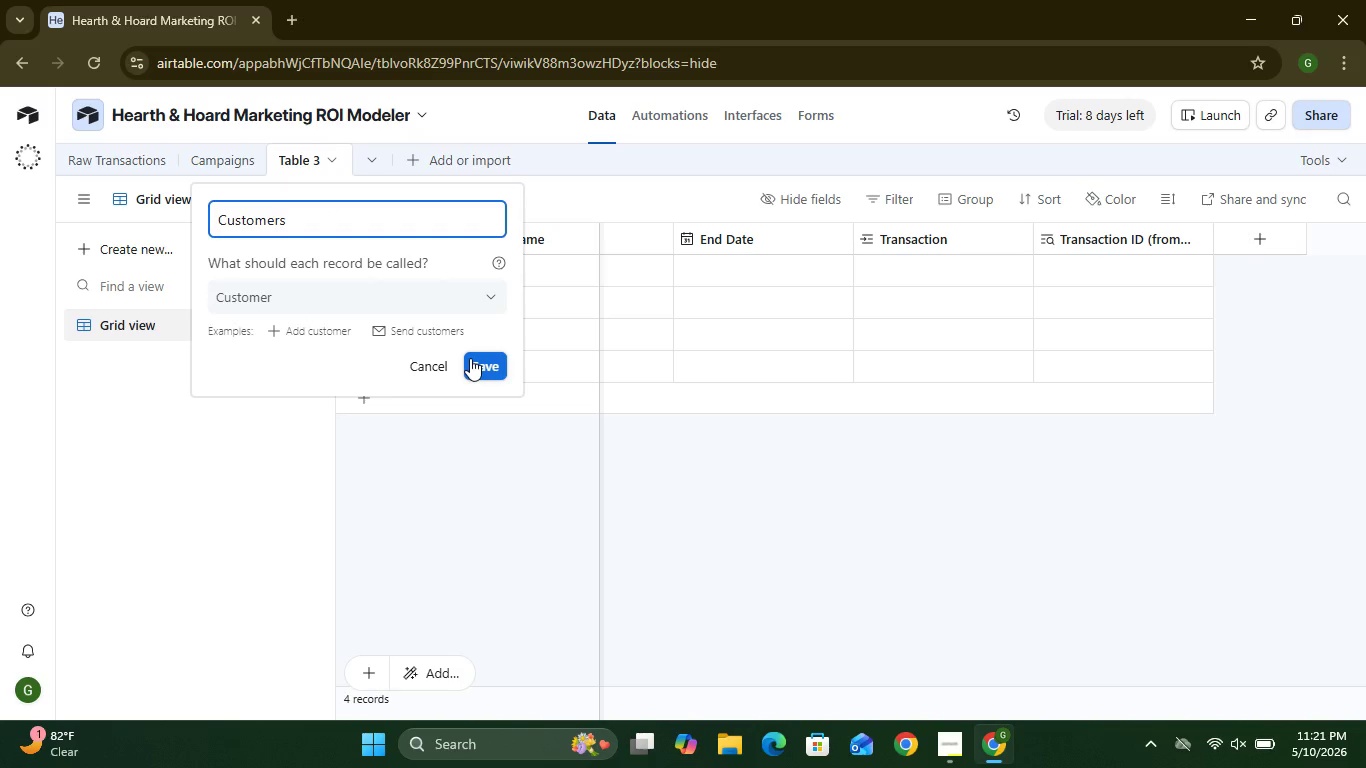 
left_click([474, 362])
 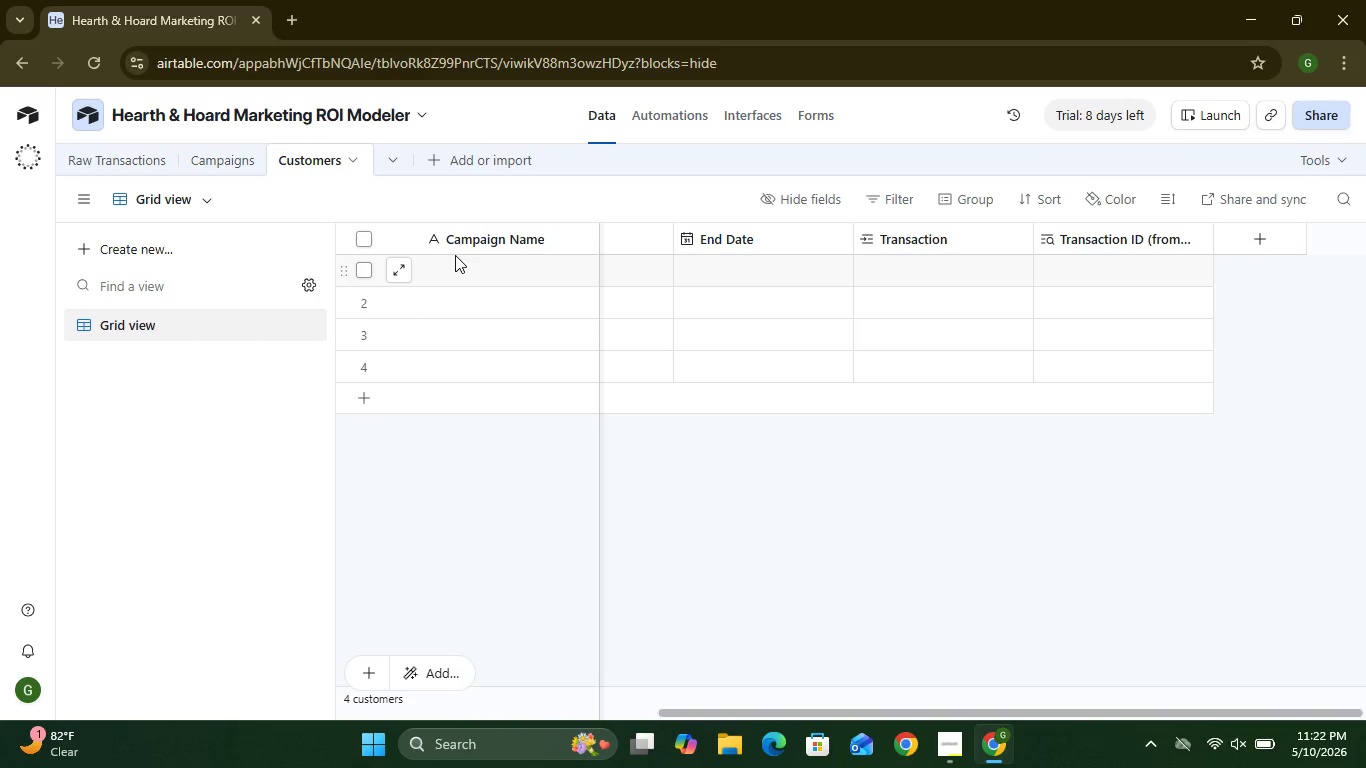 
wait(46.22)
 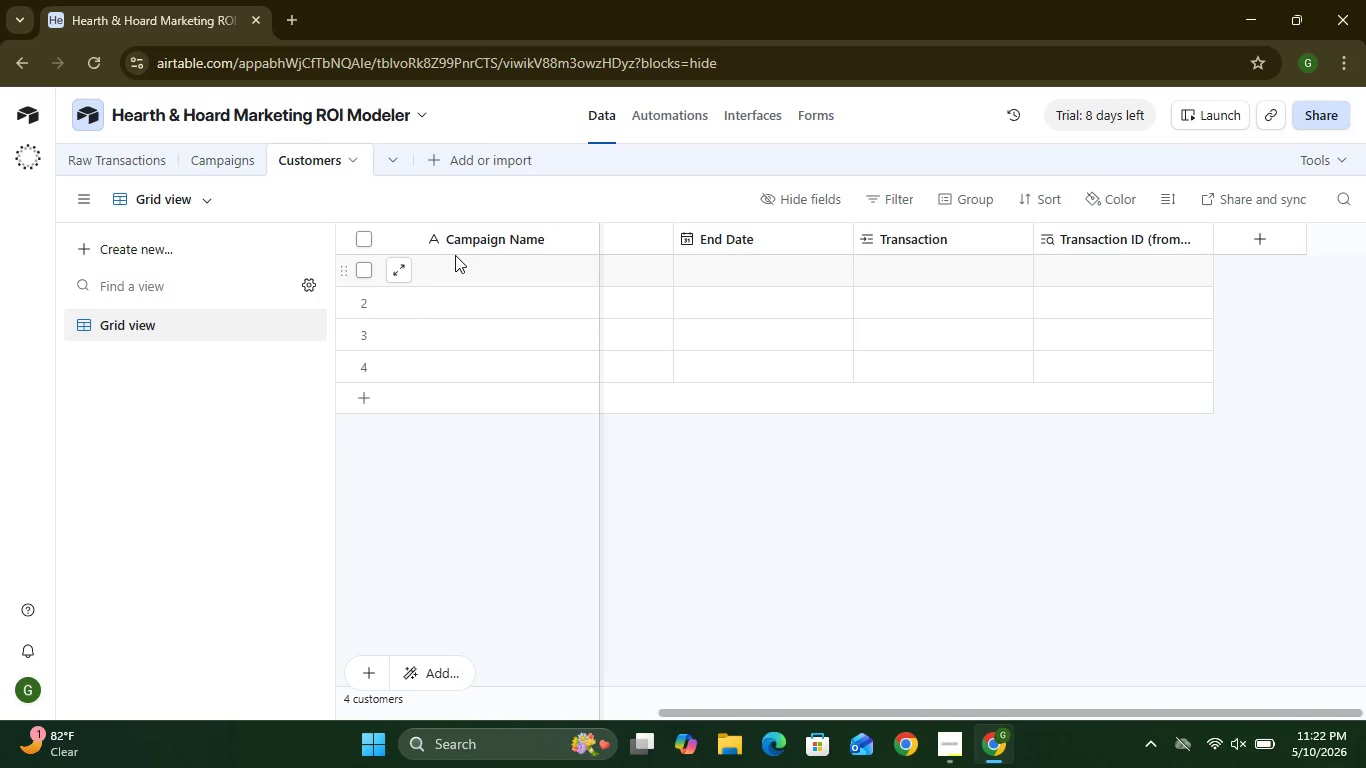 
left_click([620, 323])
 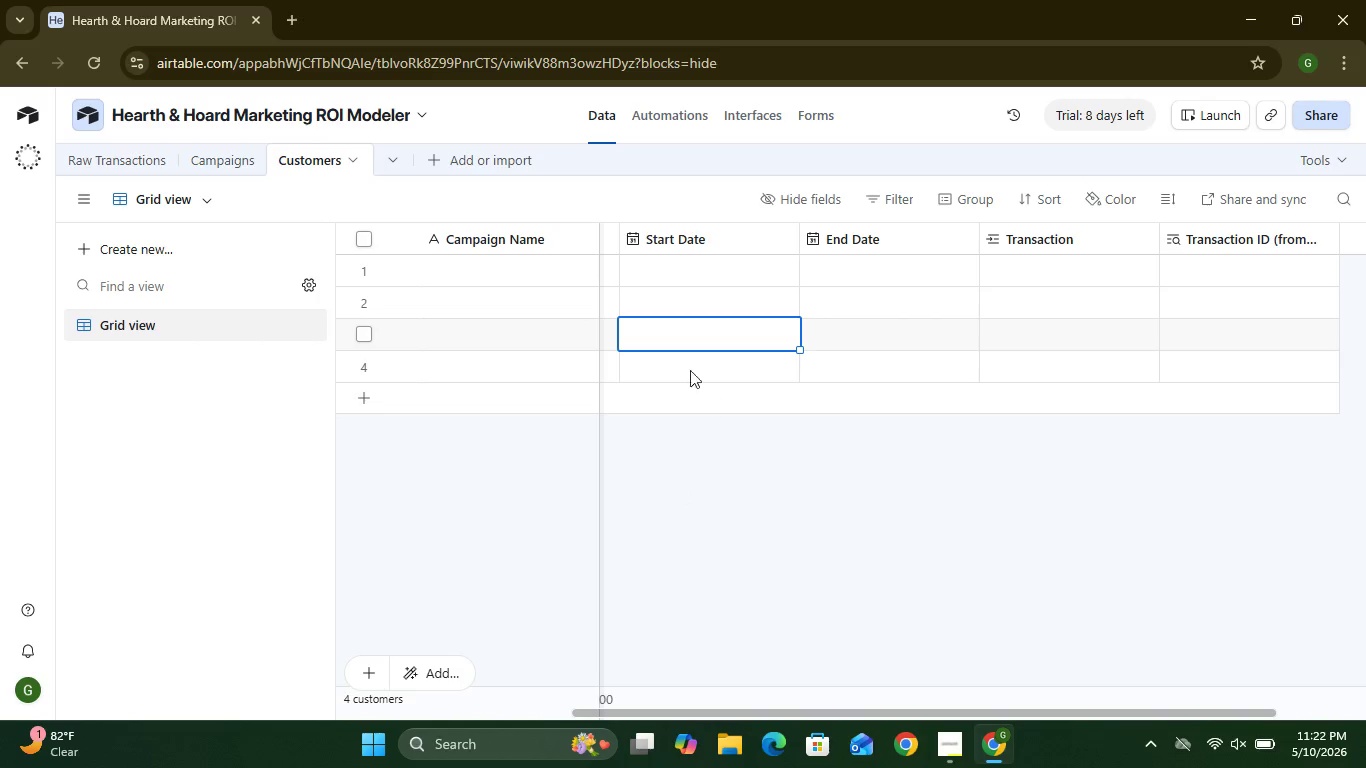 
wait(26.3)
 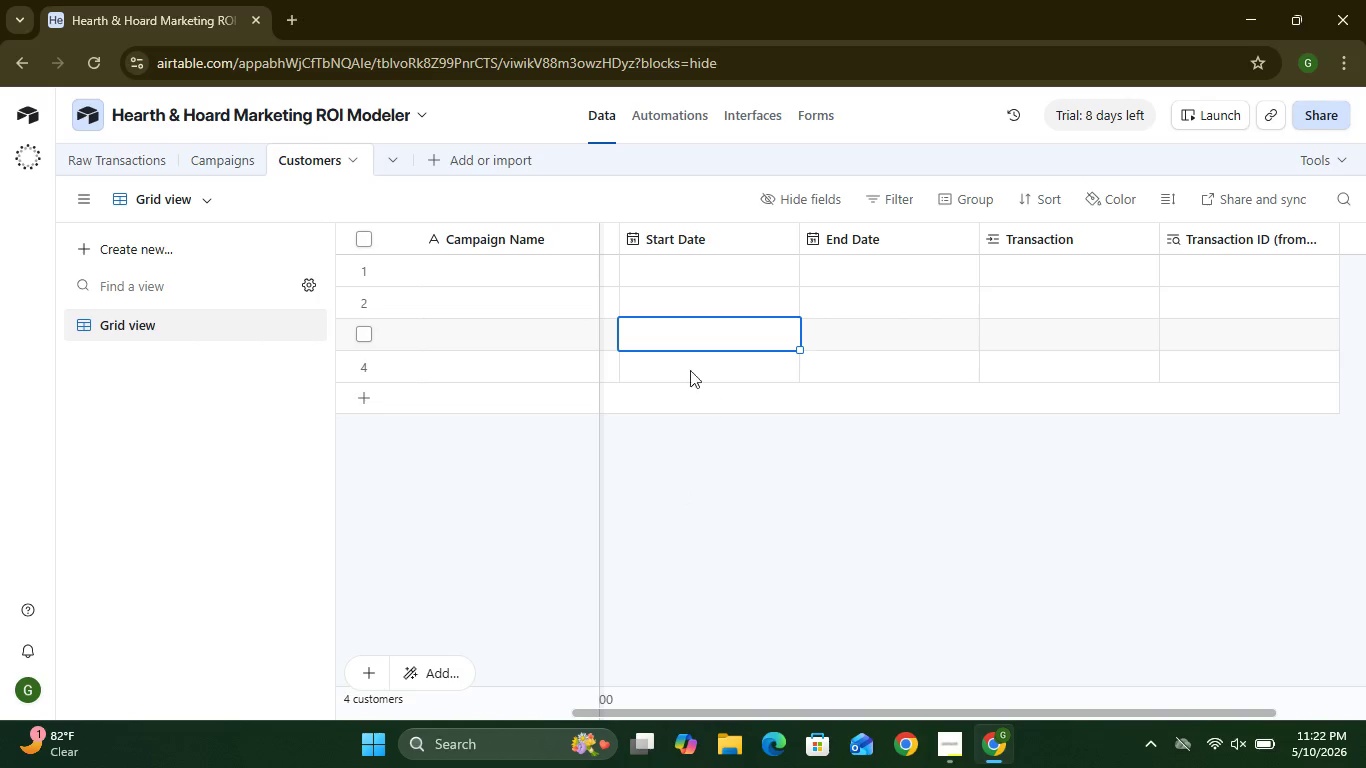 
left_click([399, 159])
 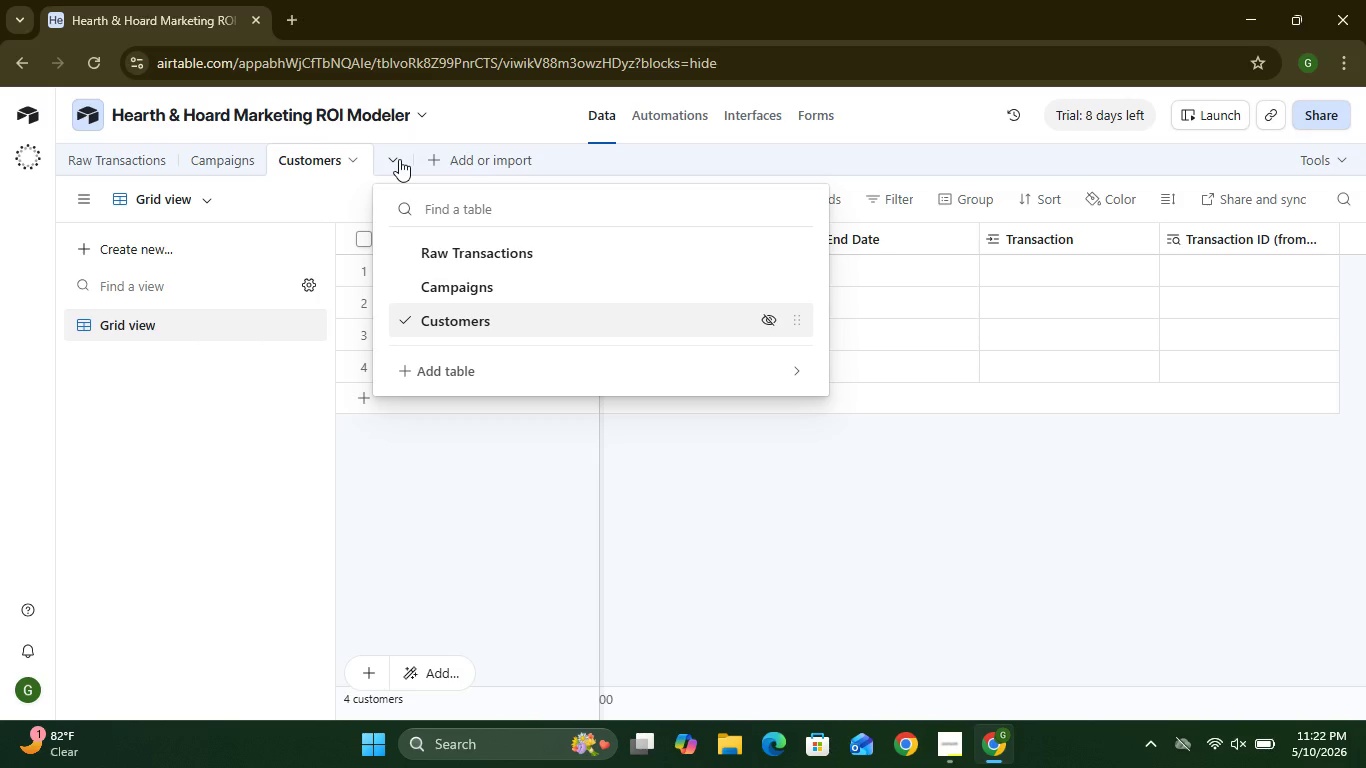 
left_click([399, 159])
 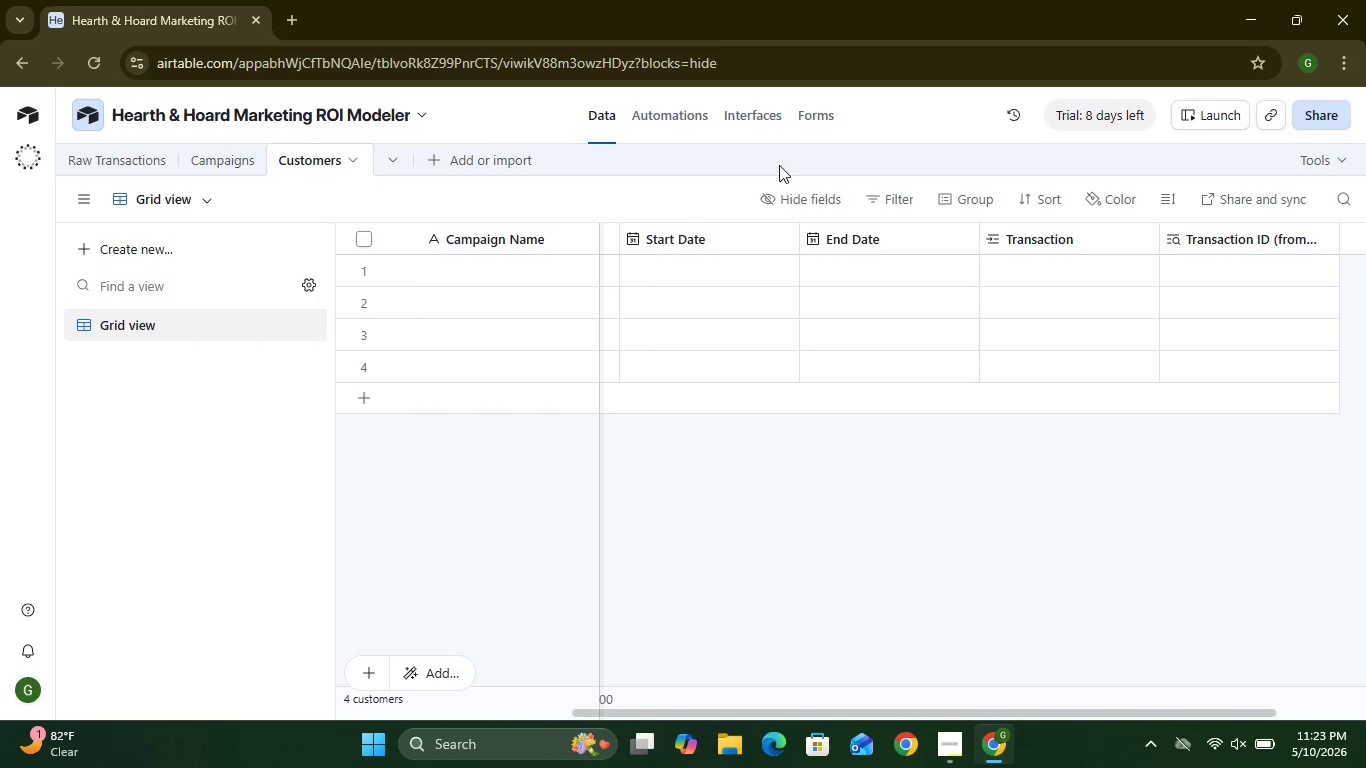 
wait(16.52)
 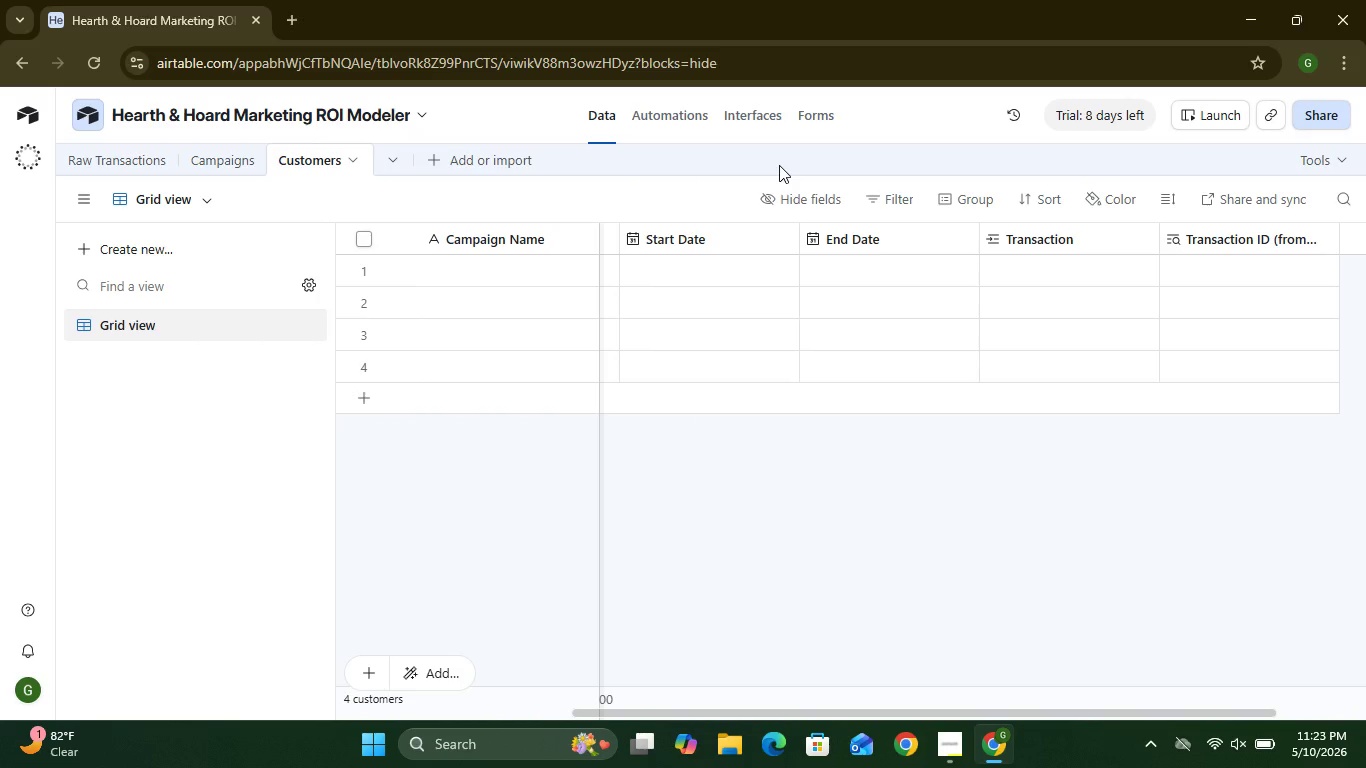 
left_click([470, 148])
 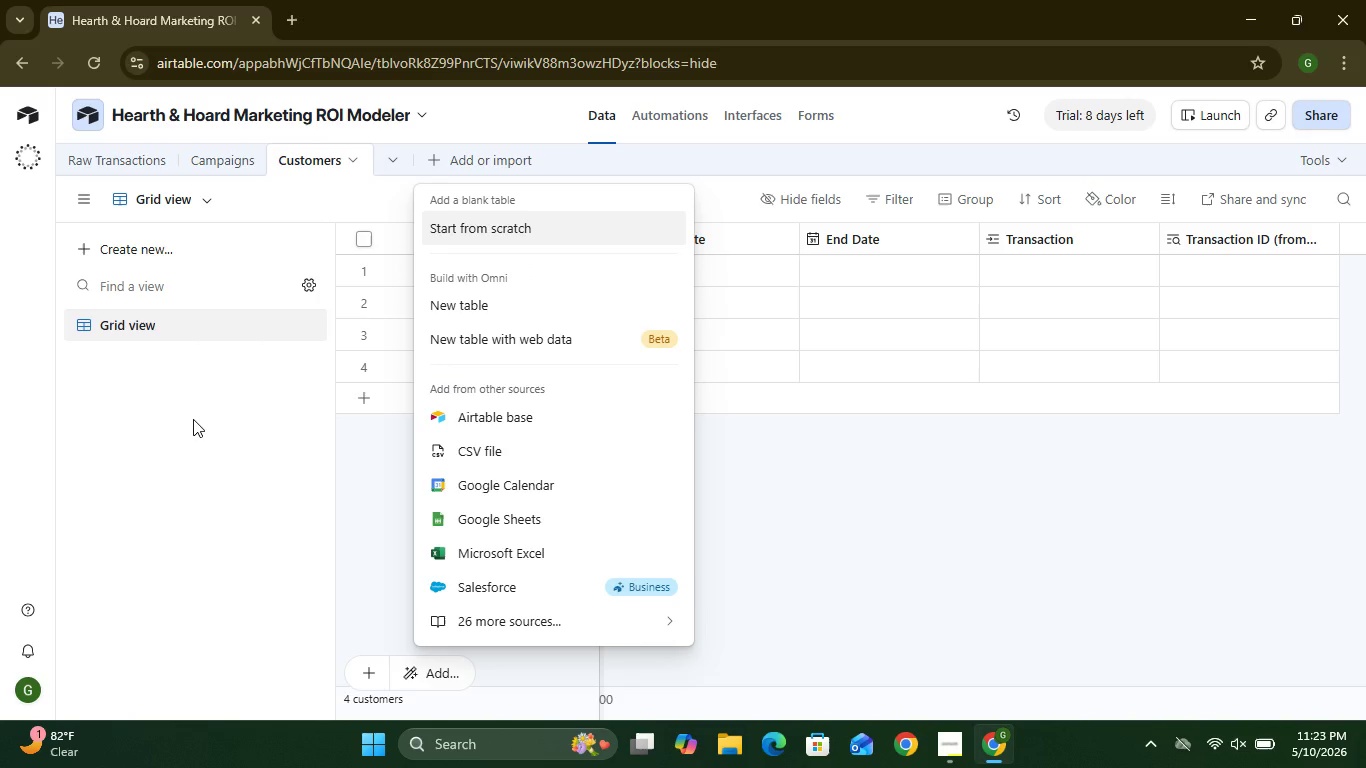 
wait(12.91)
 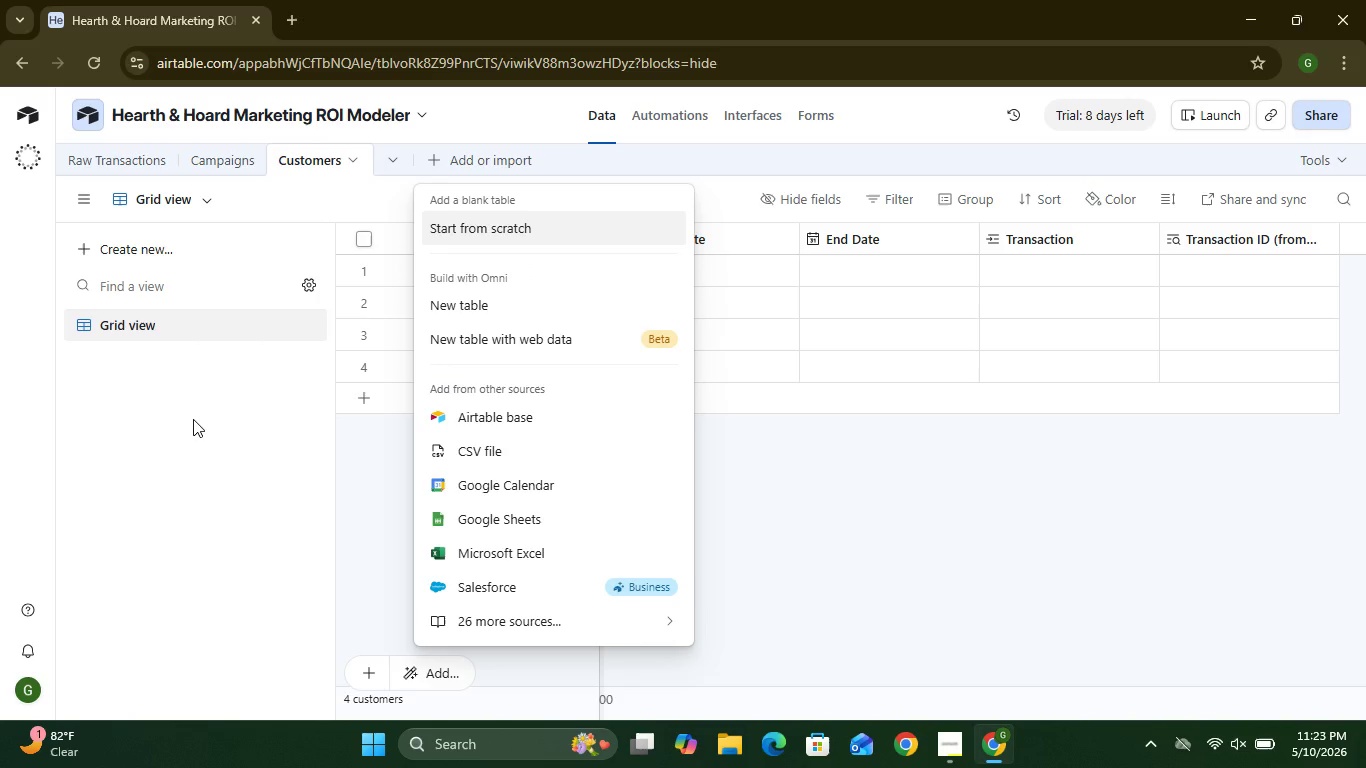 
left_click([449, 226])
 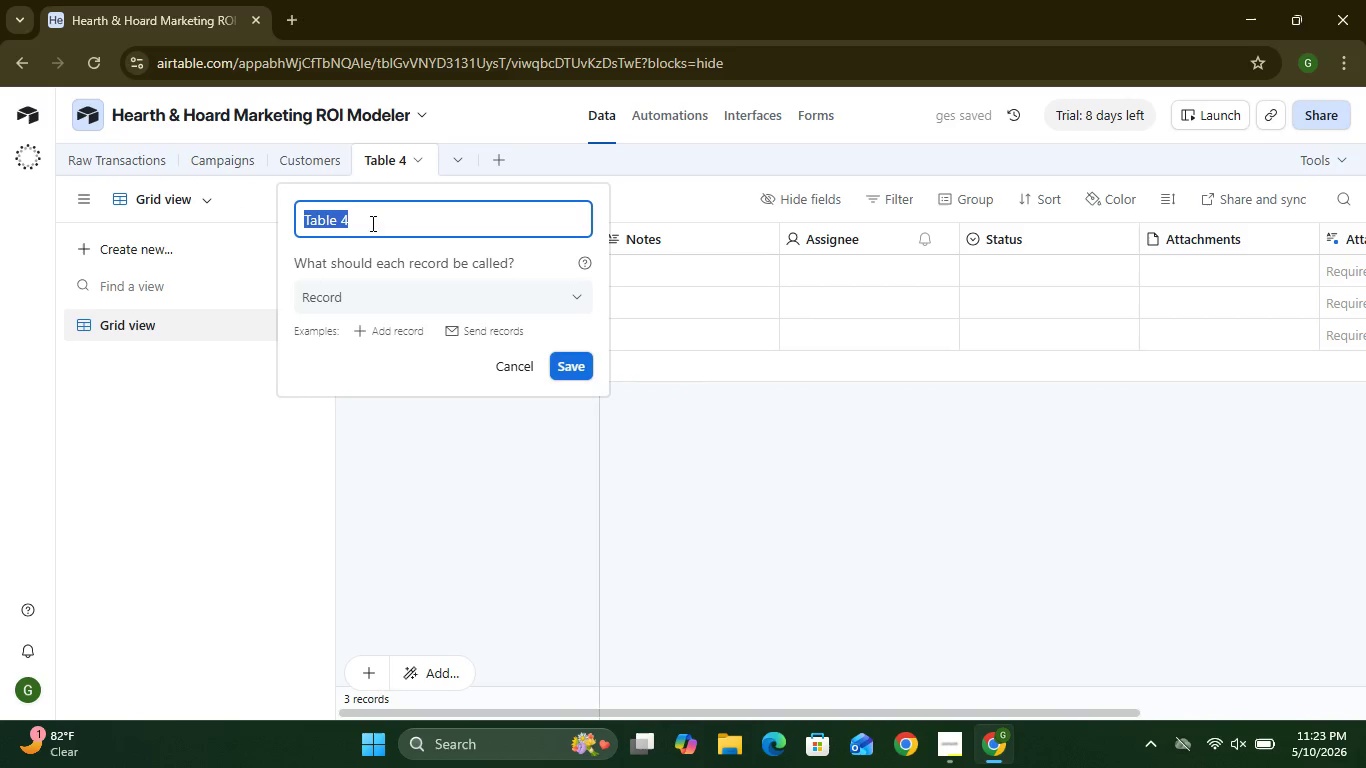 
key(H)
 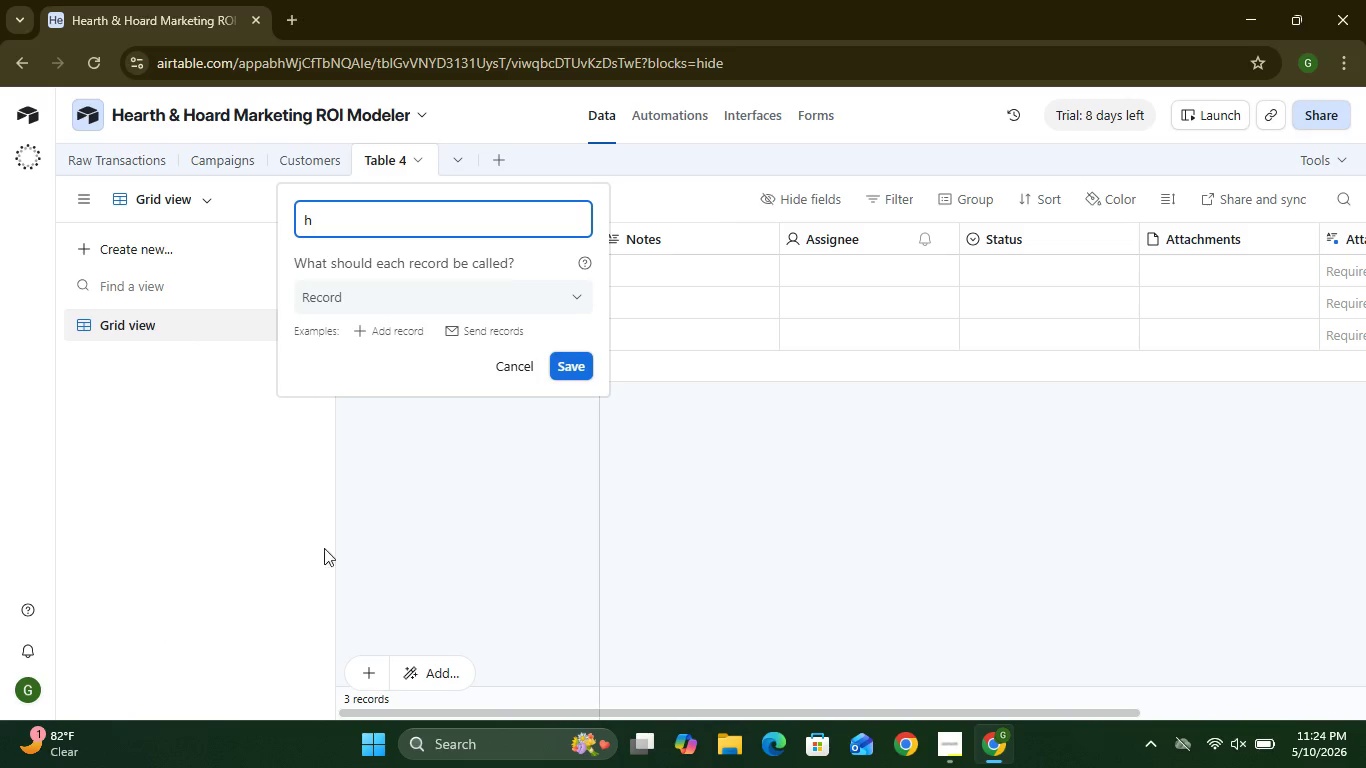 
wait(69.2)
 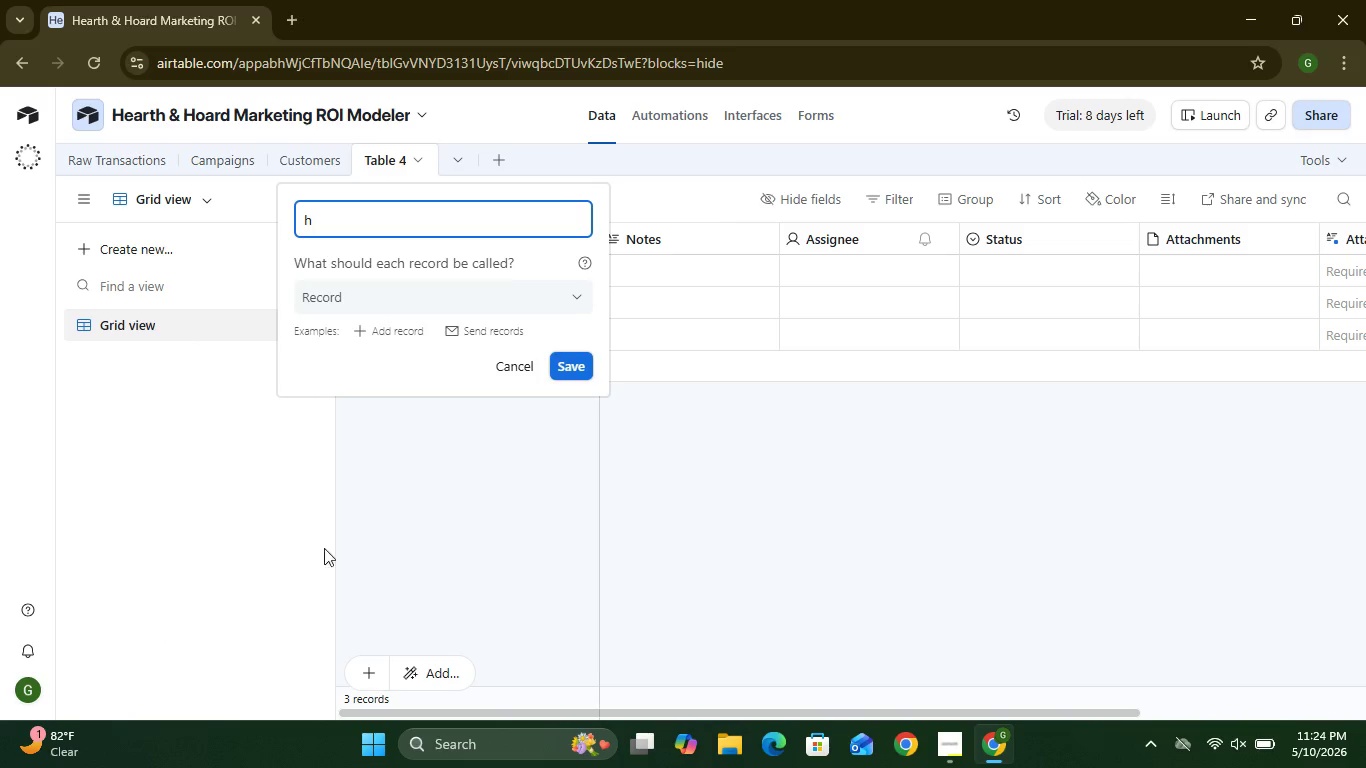 
left_click([126, 151])
 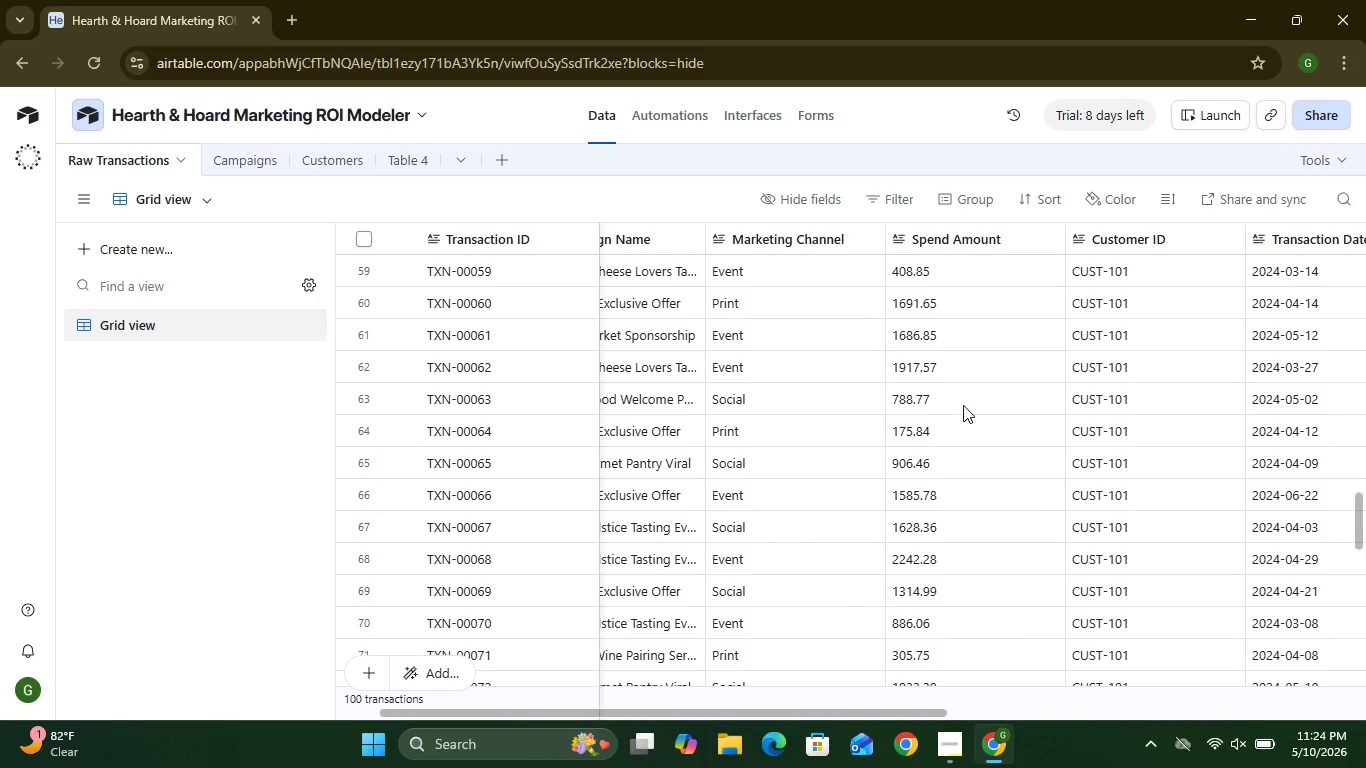 
wait(10.51)
 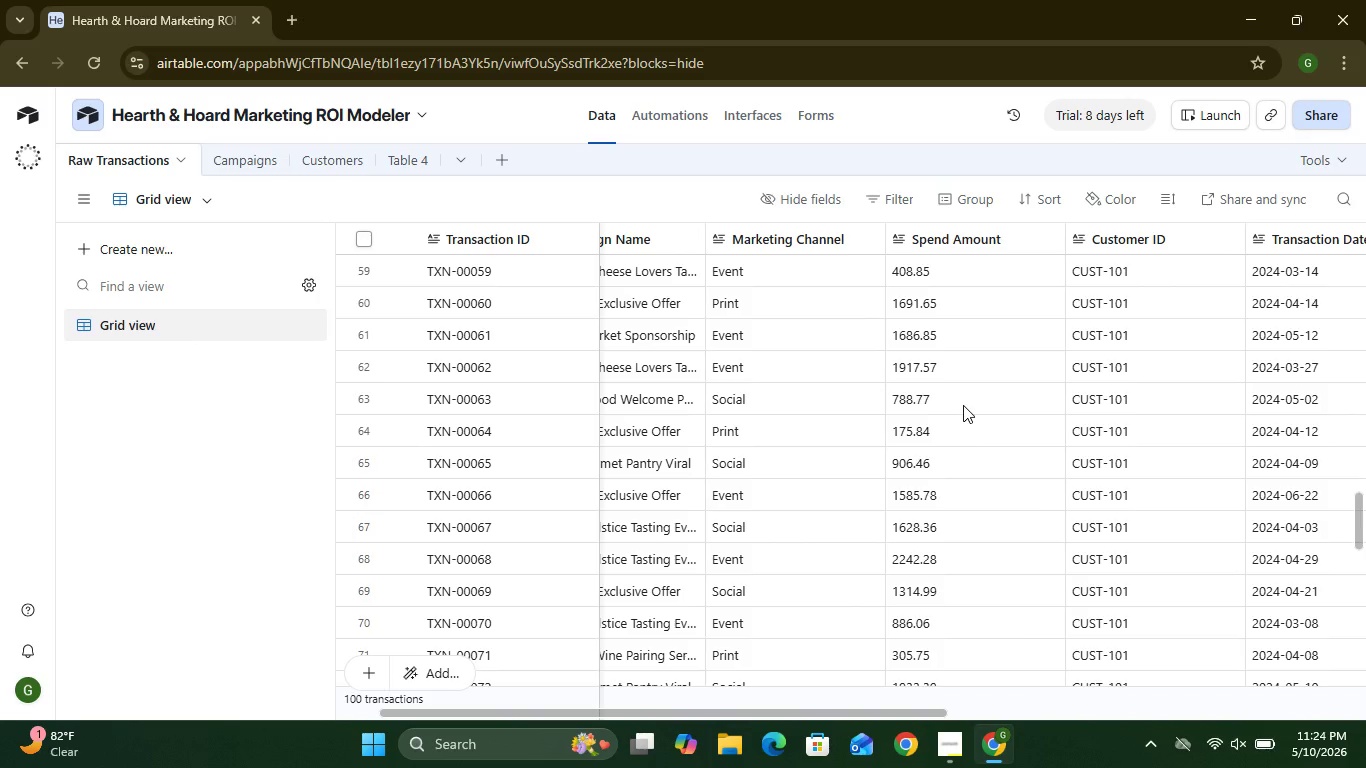 
mouse_move([520, 386])
 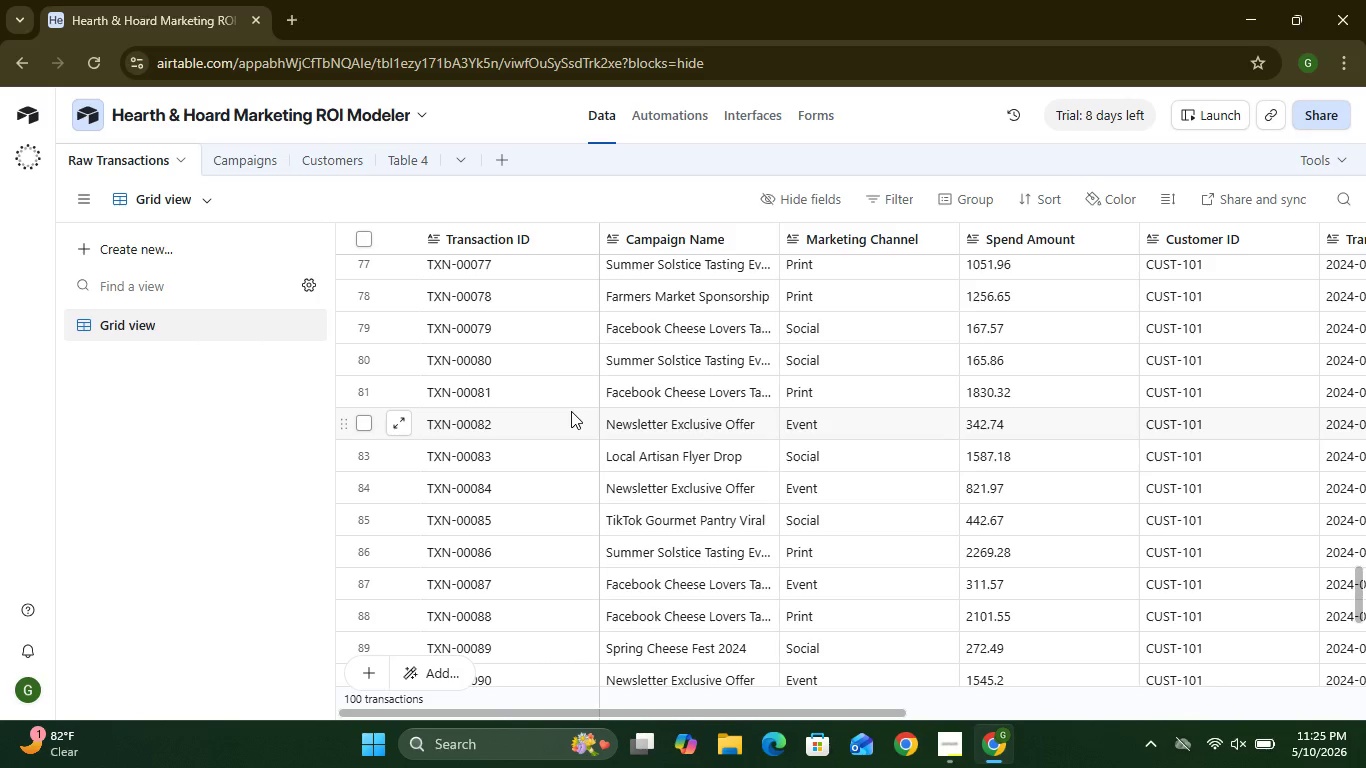 
wait(27.44)
 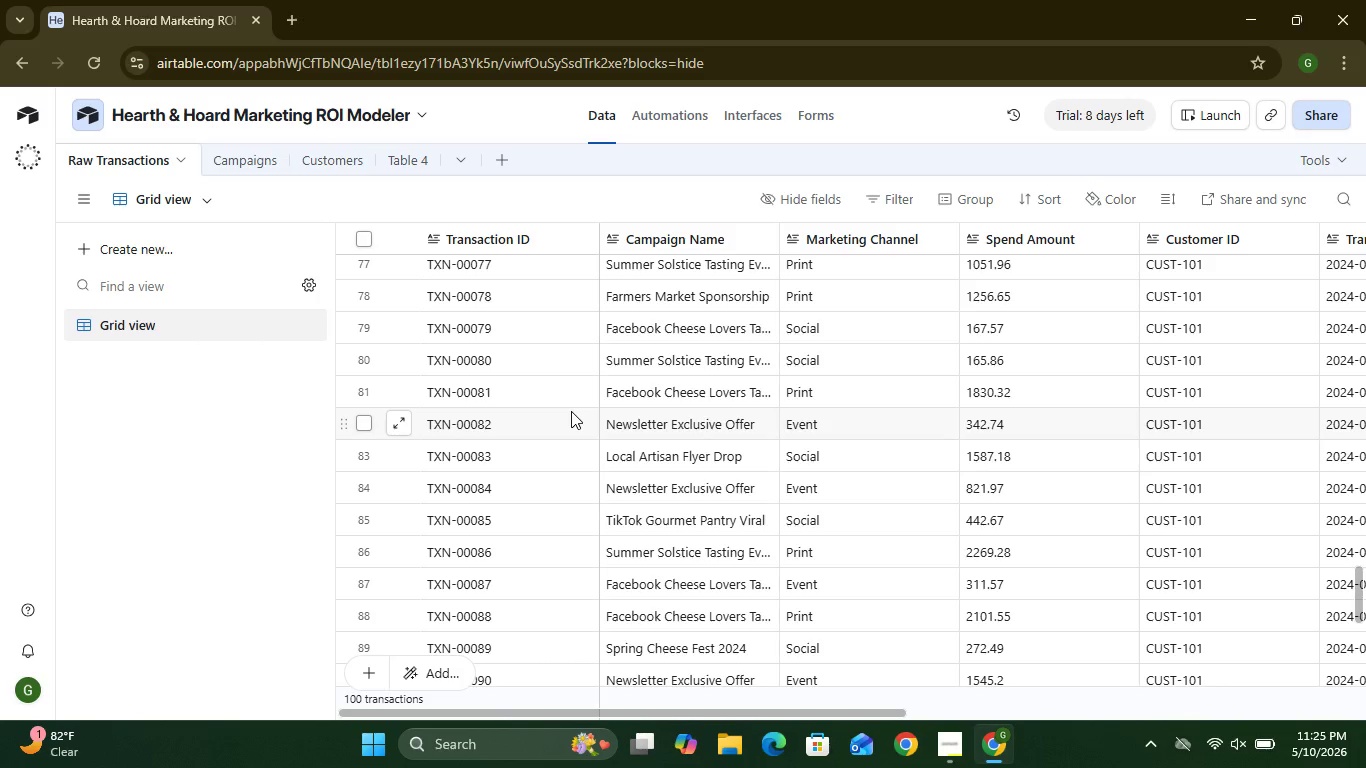 
left_click([256, 150])
 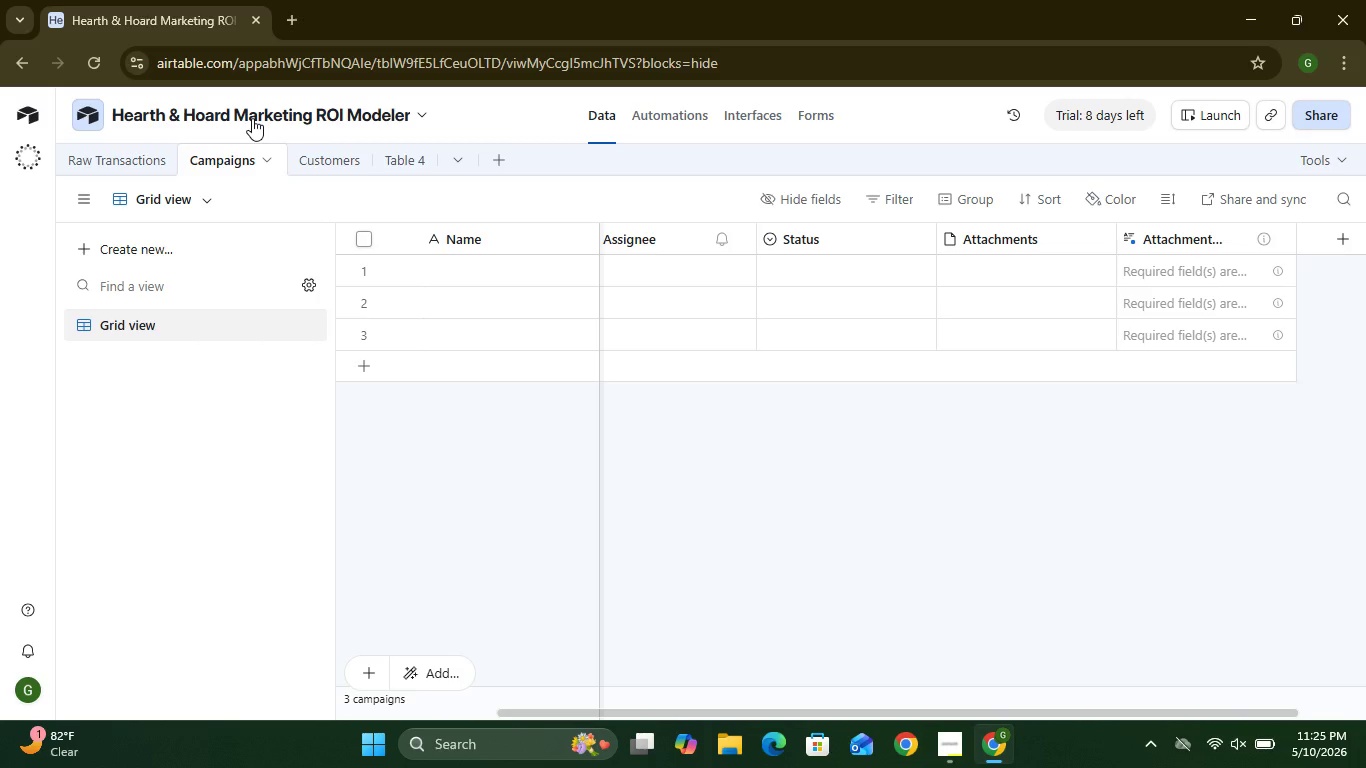 
wait(13.32)
 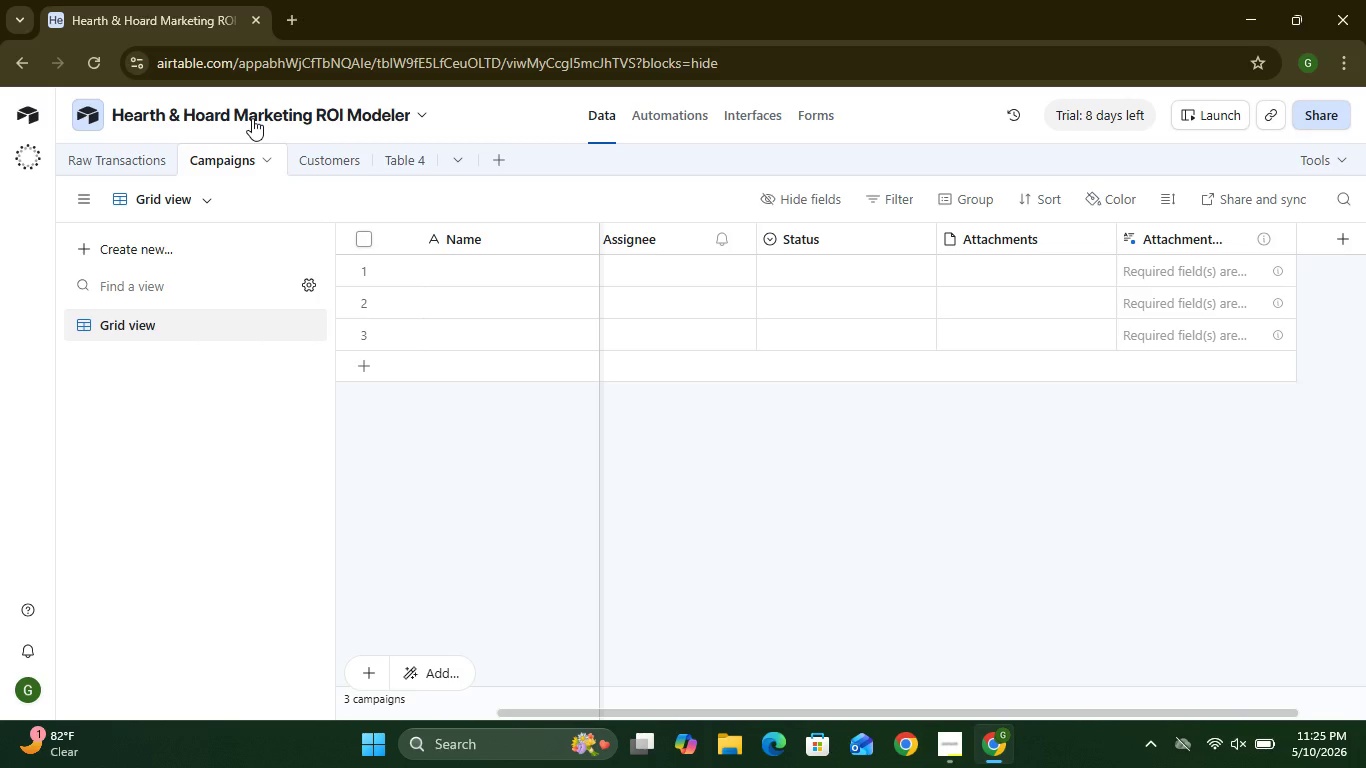 
mouse_move([234, 109])
 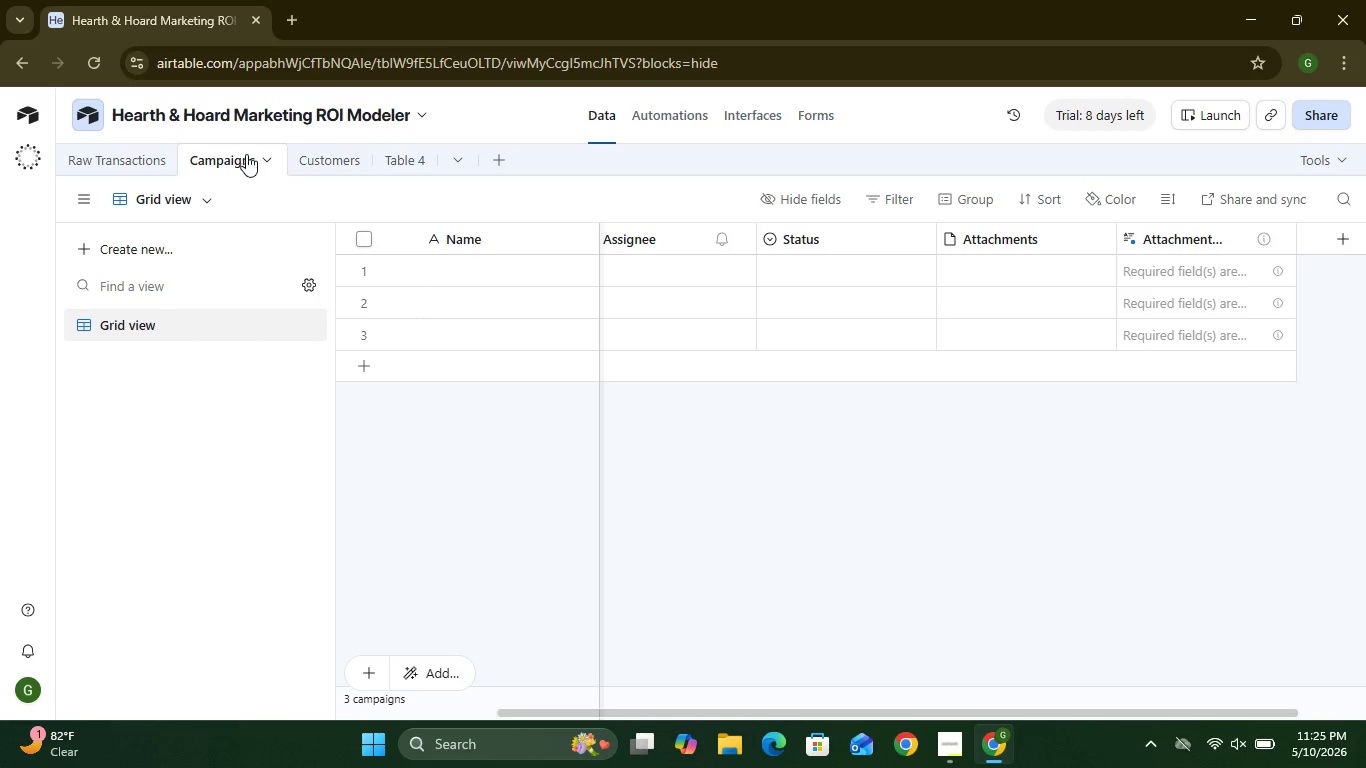 
left_click([238, 160])
 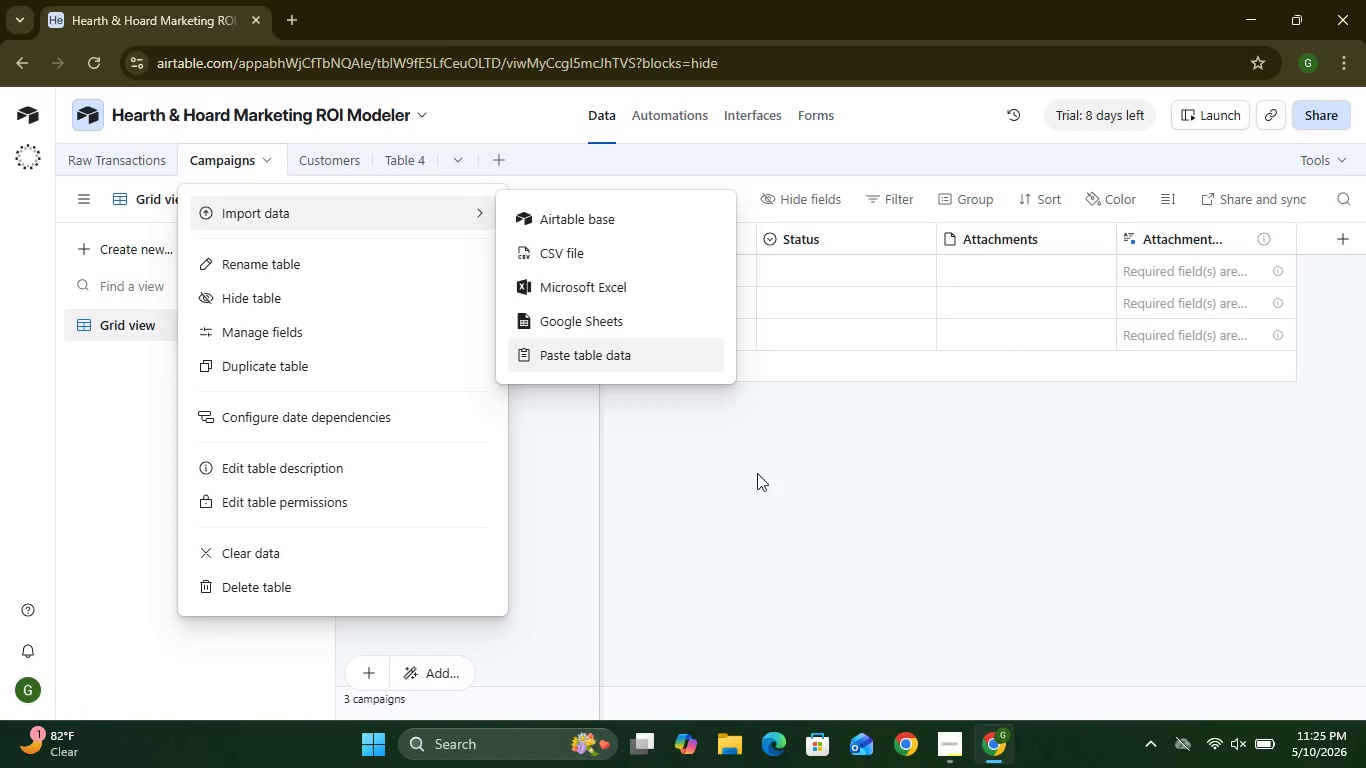 
left_click([883, 467])
 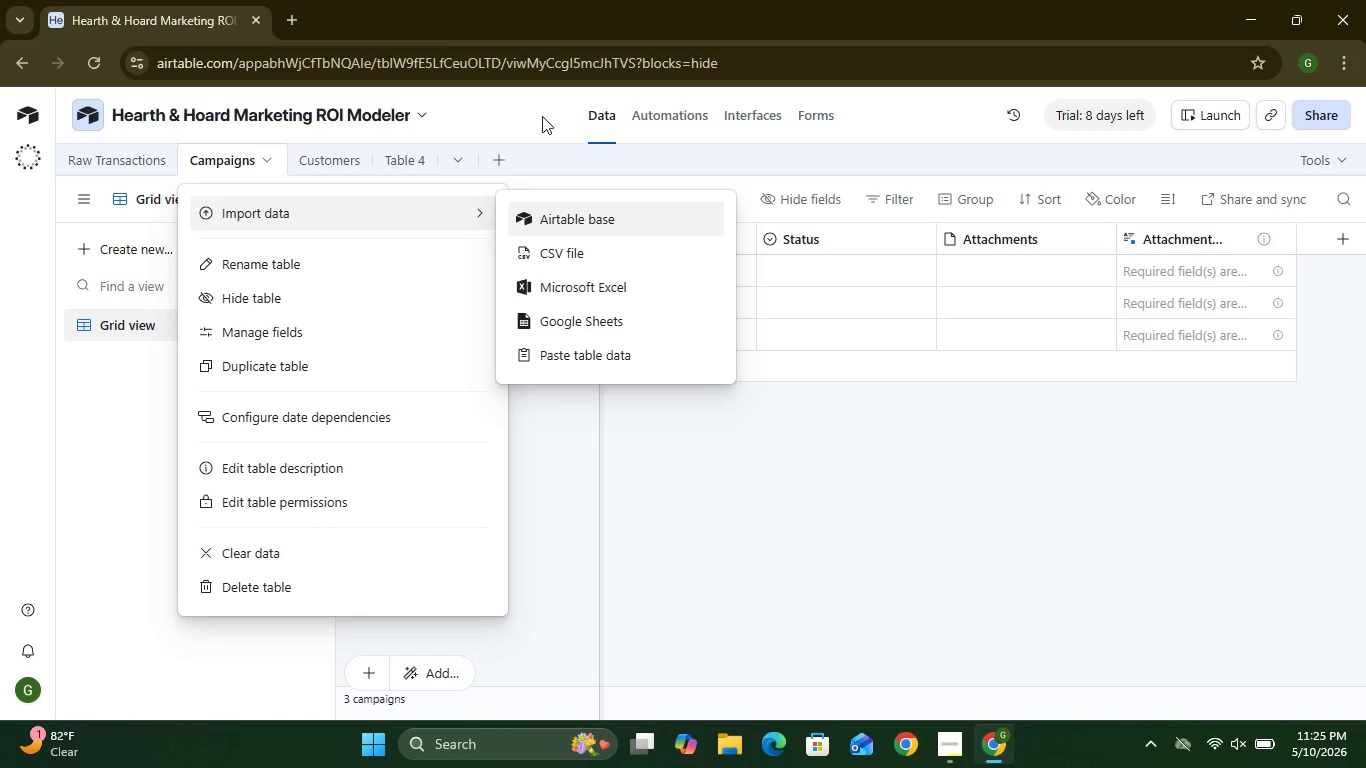 
left_click([539, 114])
 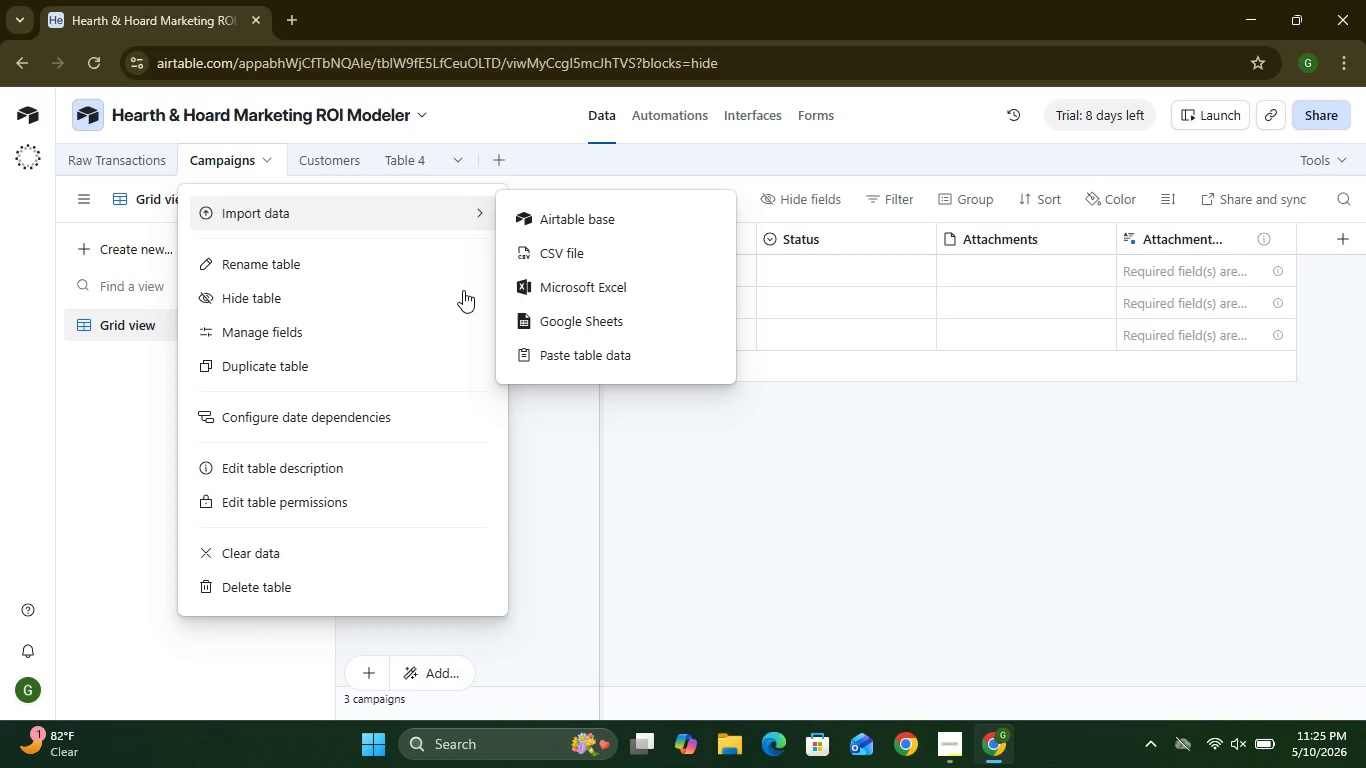 
left_click([150, 451])
 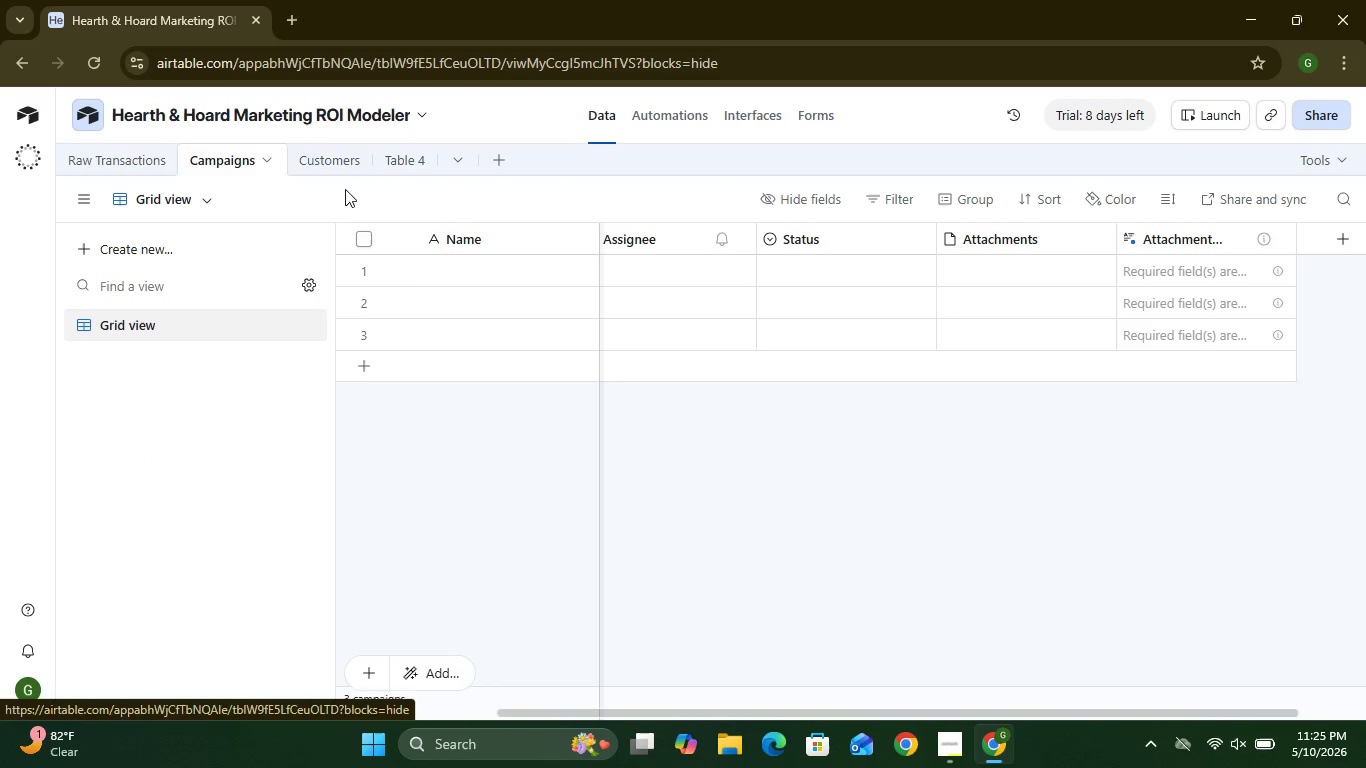 
left_click([334, 161])
 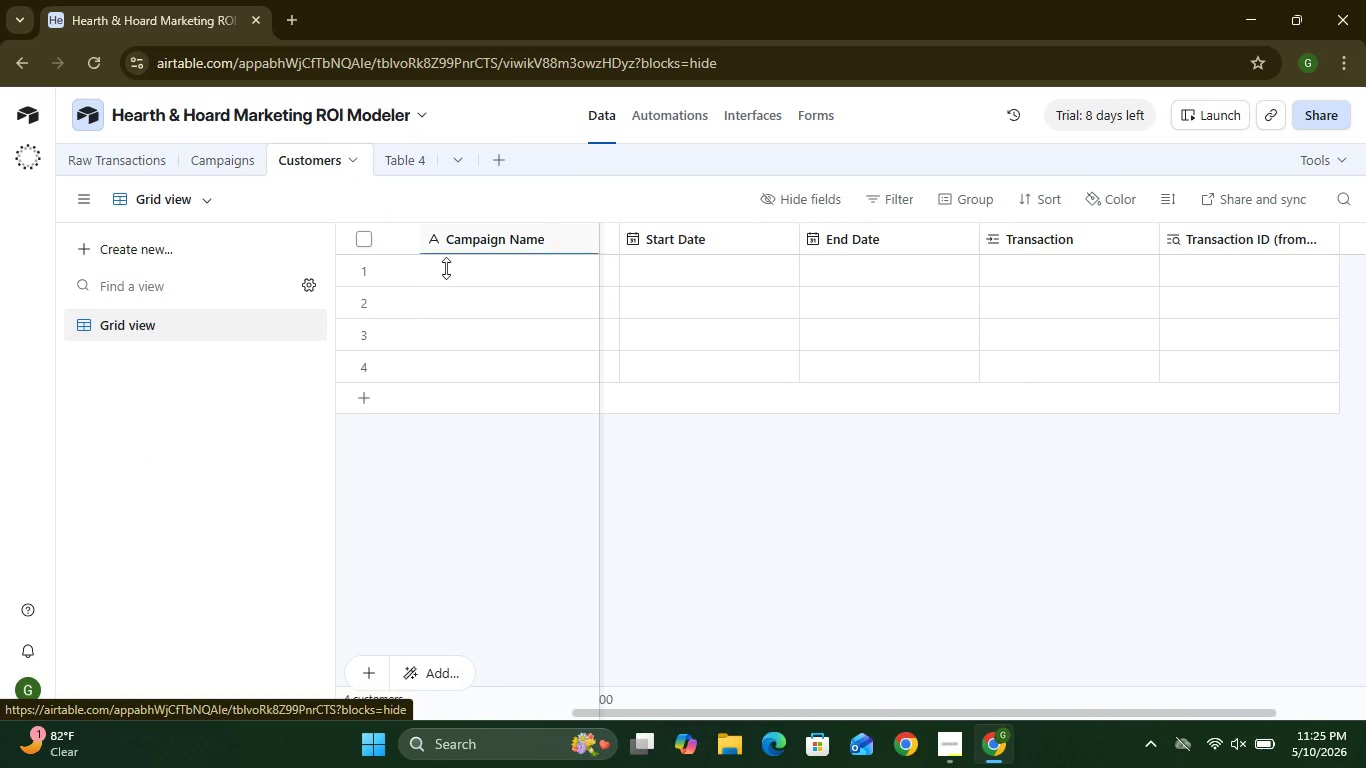 
mouse_move([542, 297])
 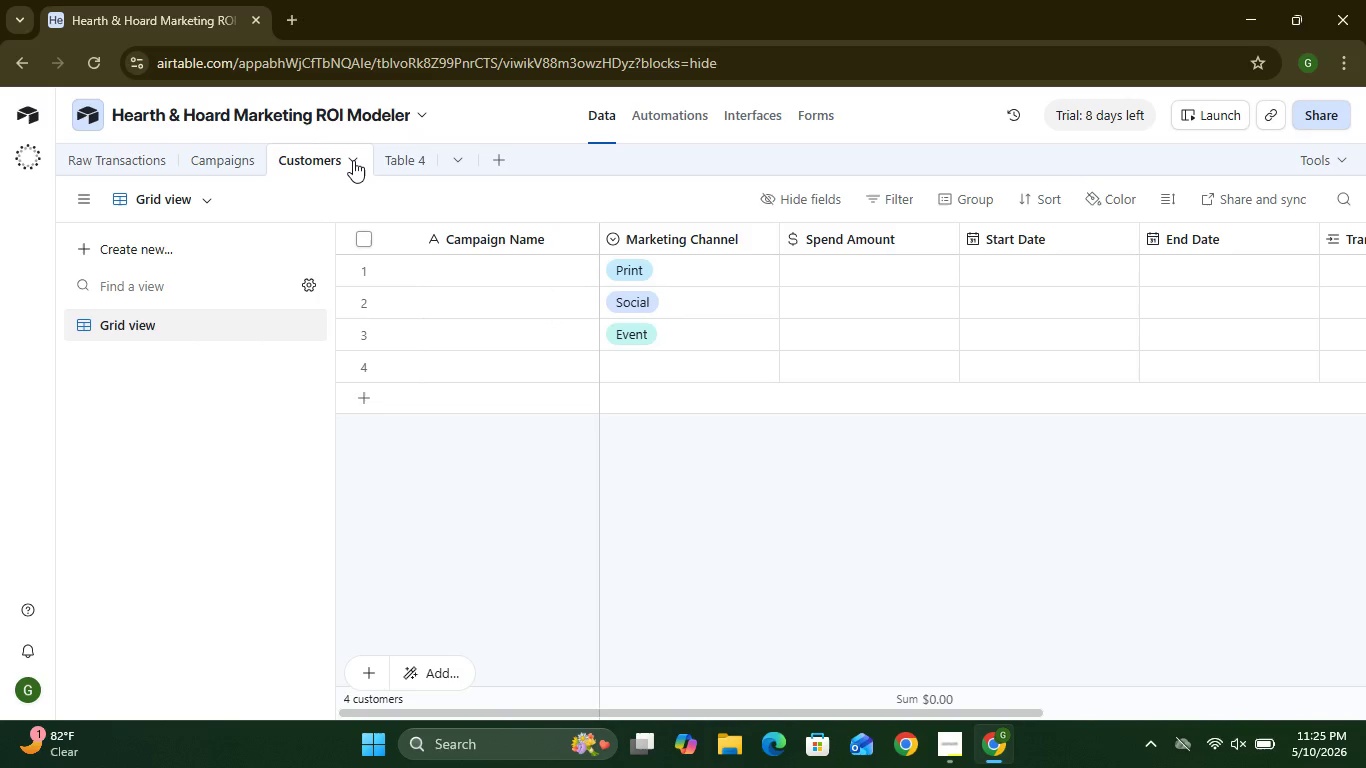 
left_click([353, 160])
 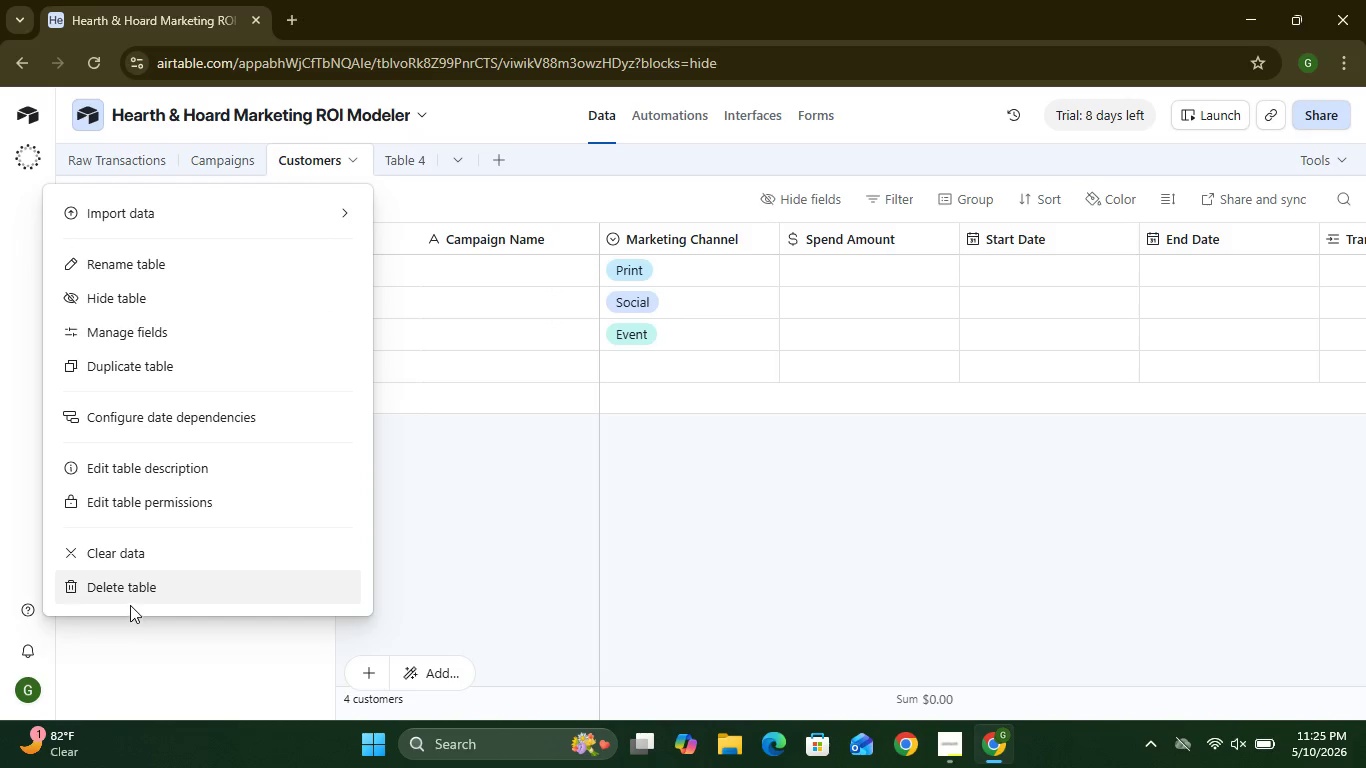 
left_click([129, 584])
 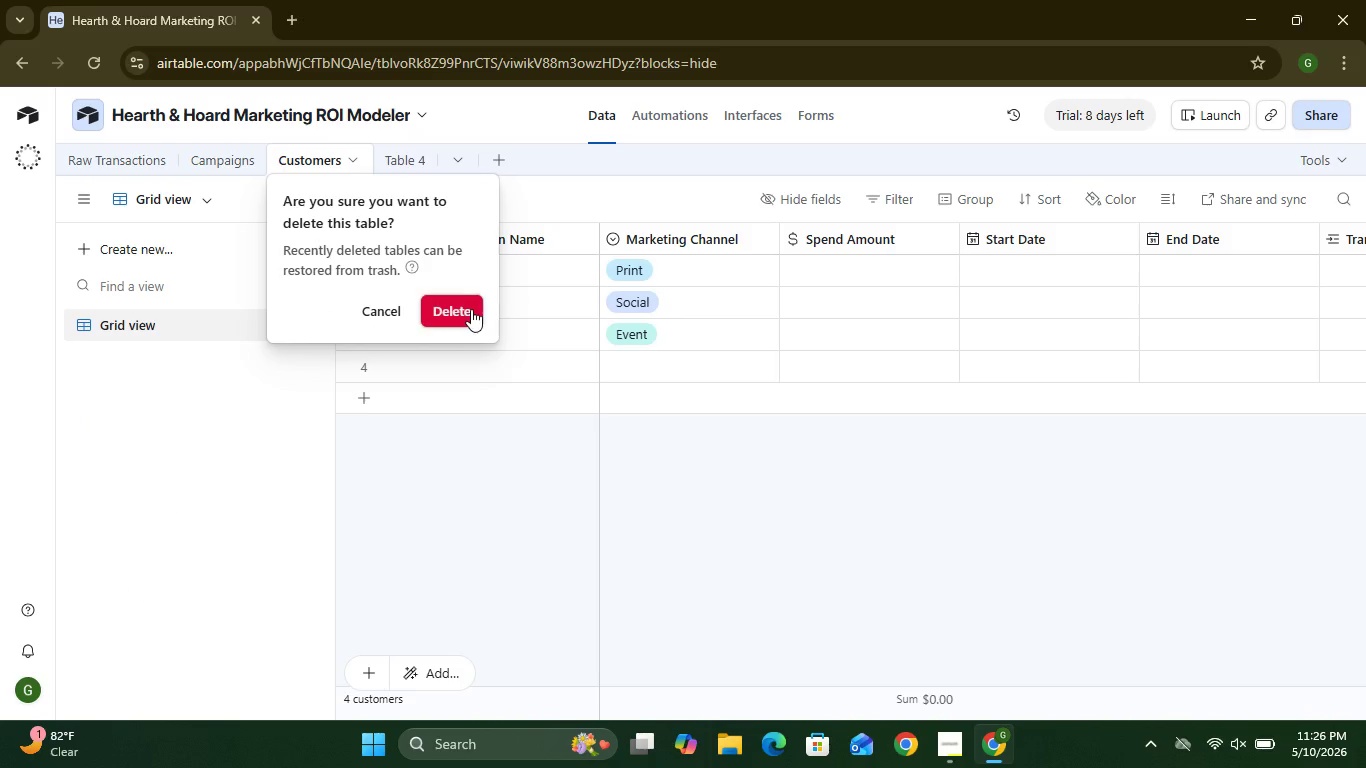 
left_click([257, 430])
 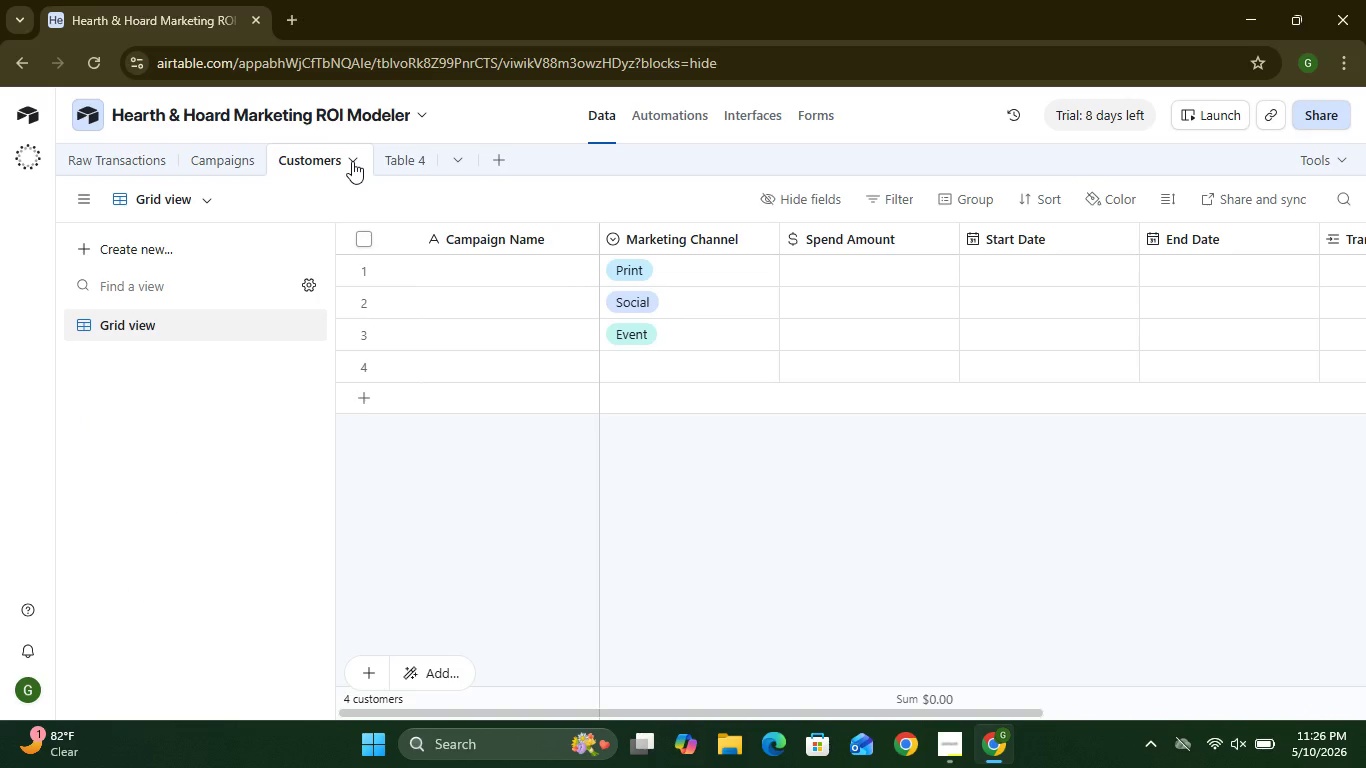 
left_click([352, 161])
 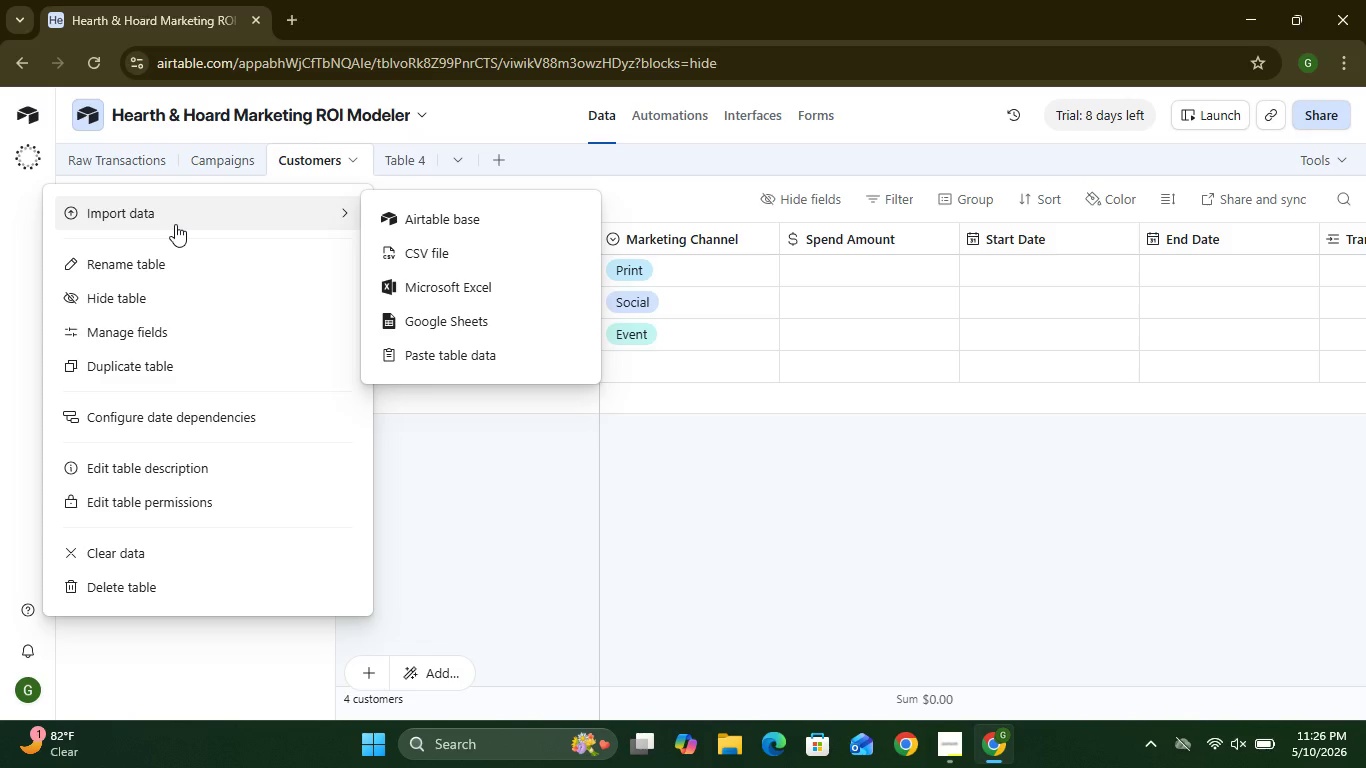 
wait(14.45)
 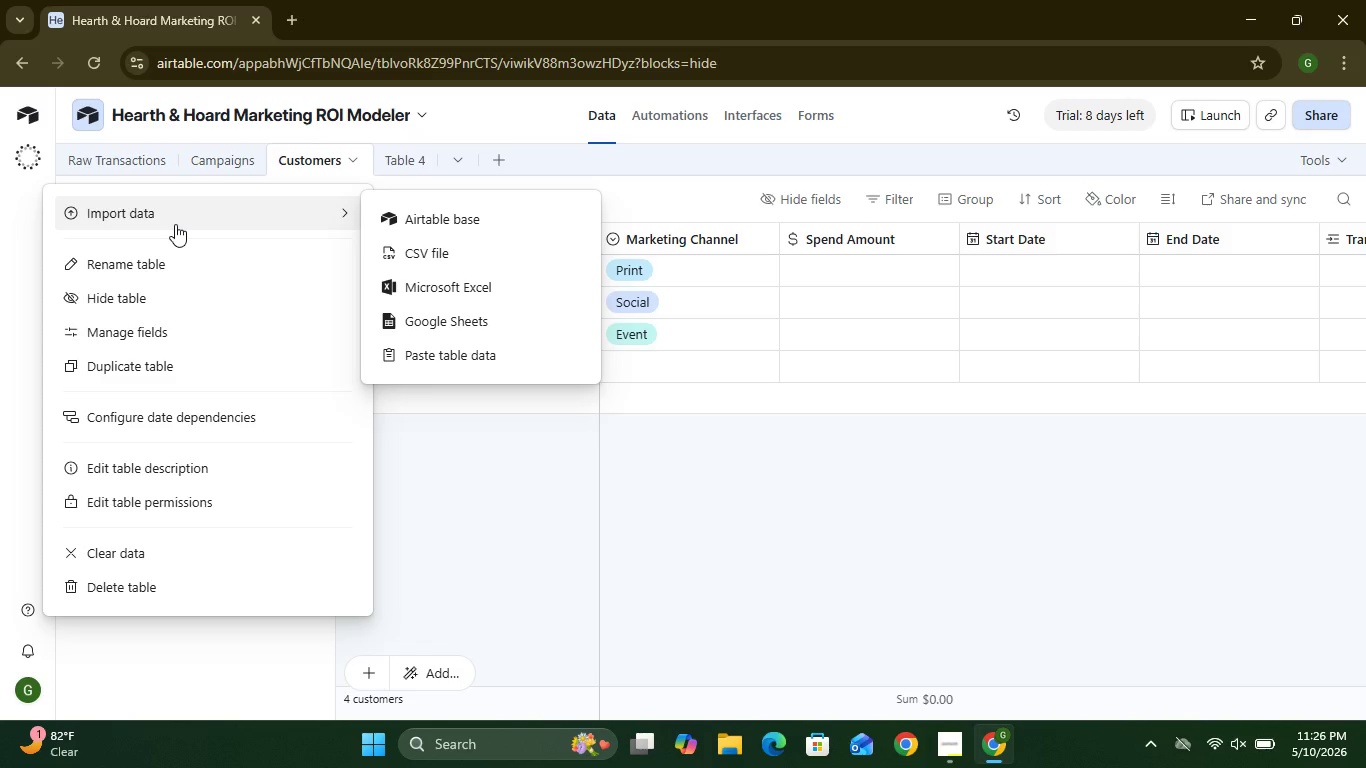 
left_click([347, 159])
 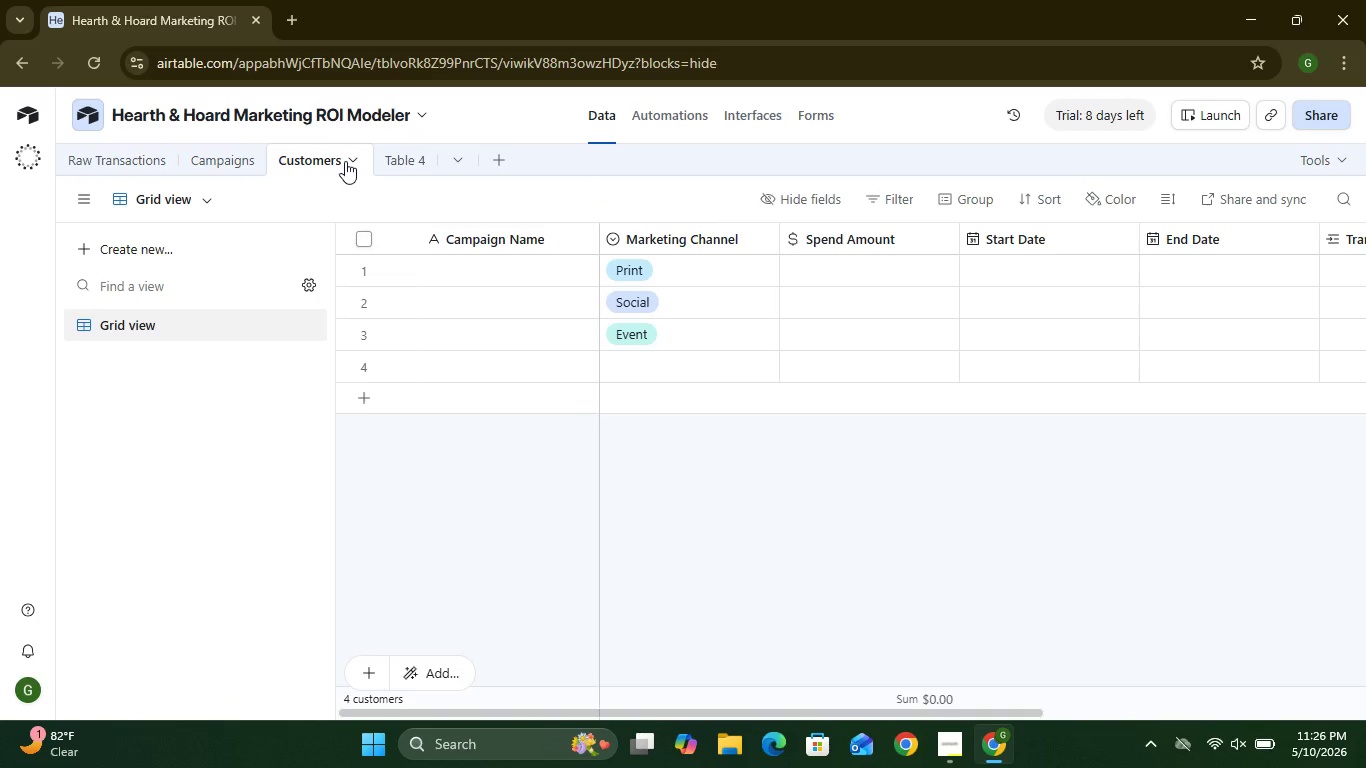 
left_click([345, 161])
 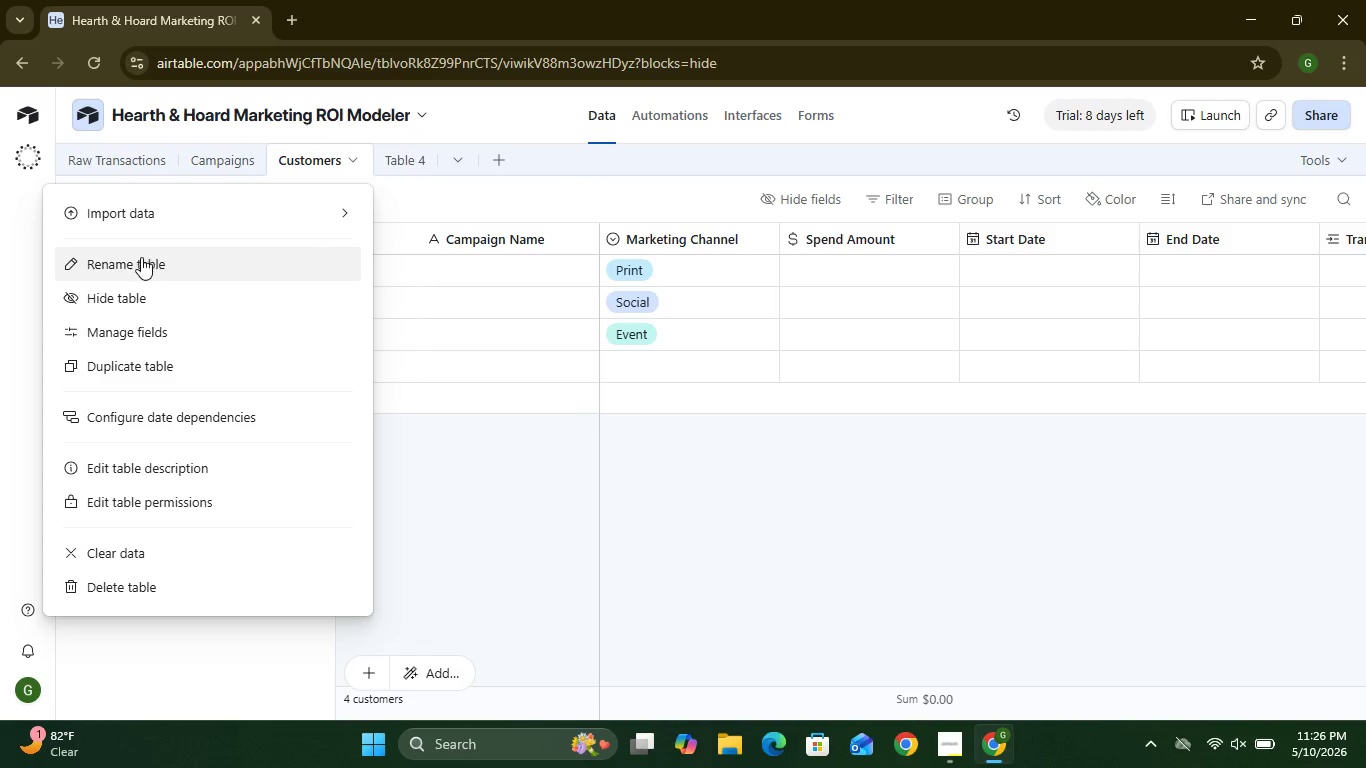 
left_click([139, 264])
 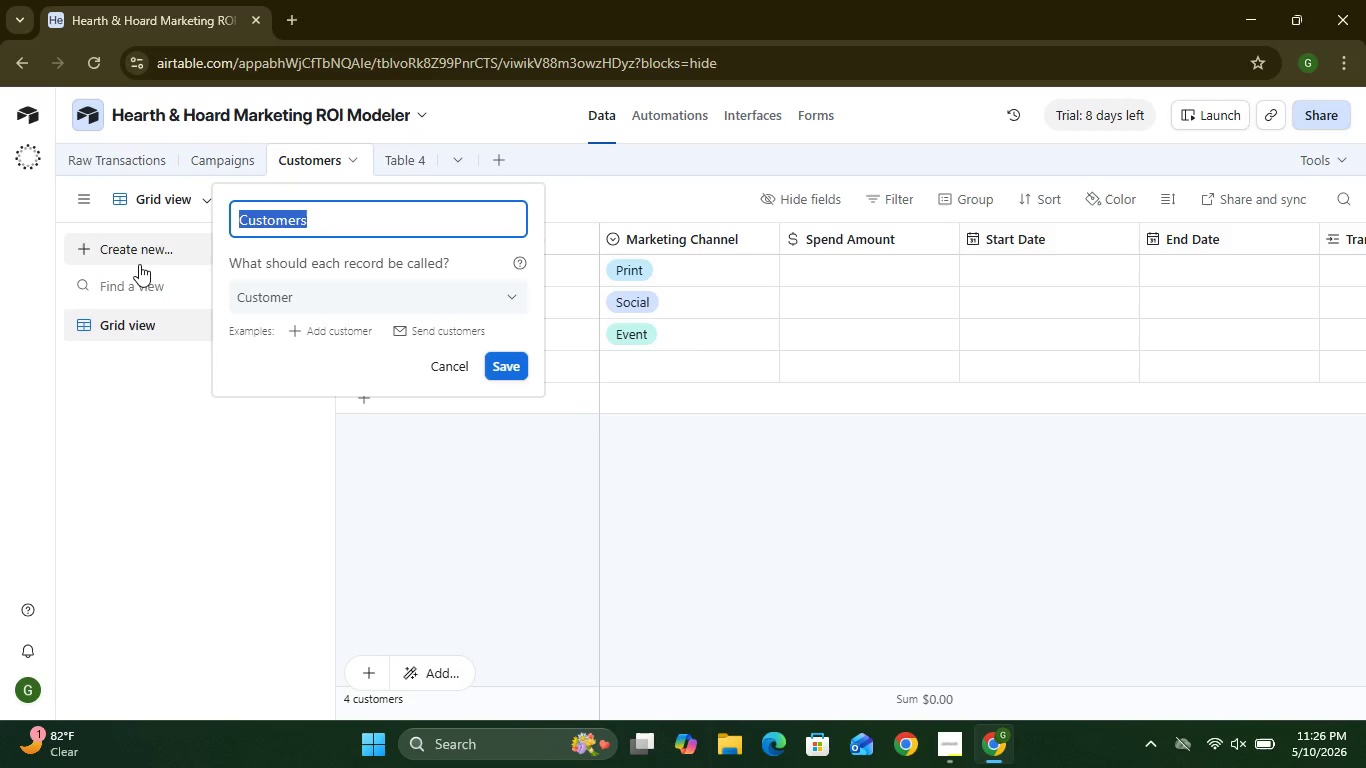 
hold_key(key=ShiftLeft, duration=0.45)
 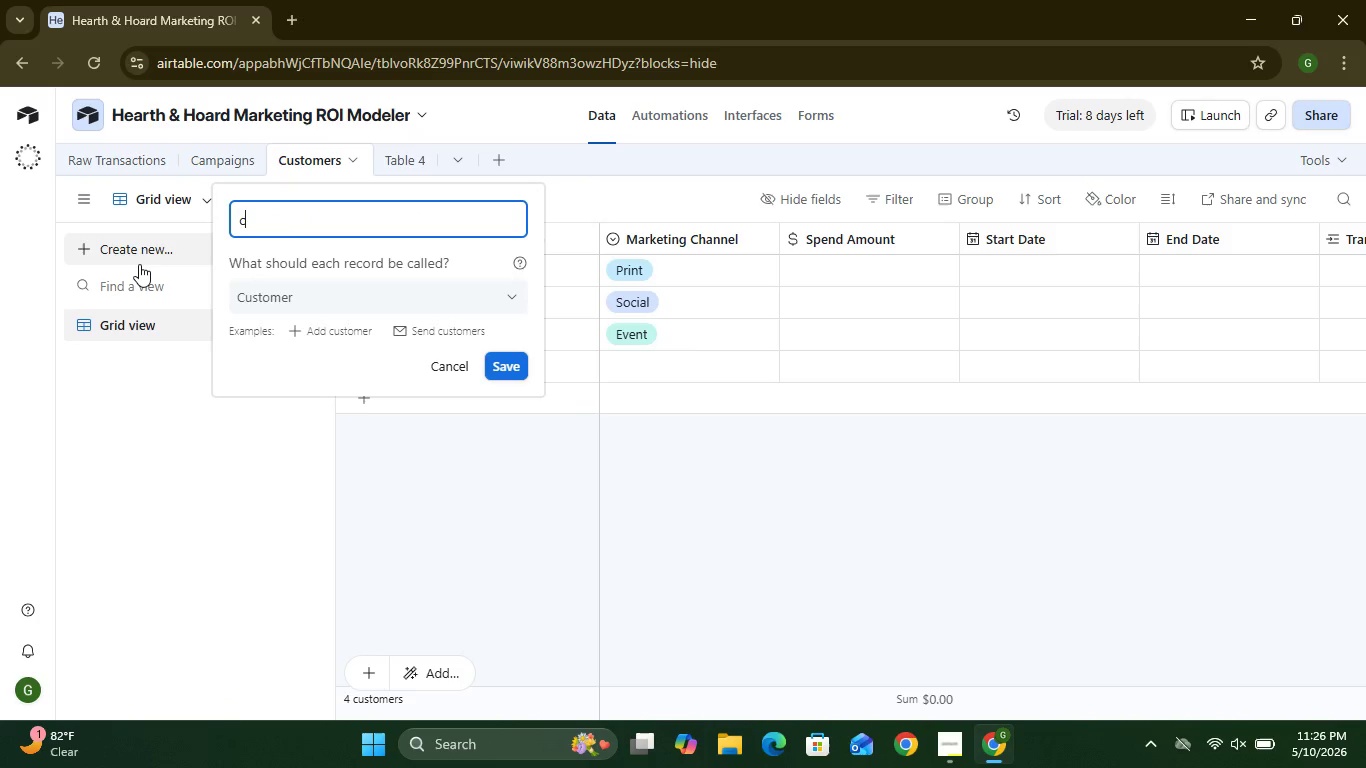 
type(campaigns)
 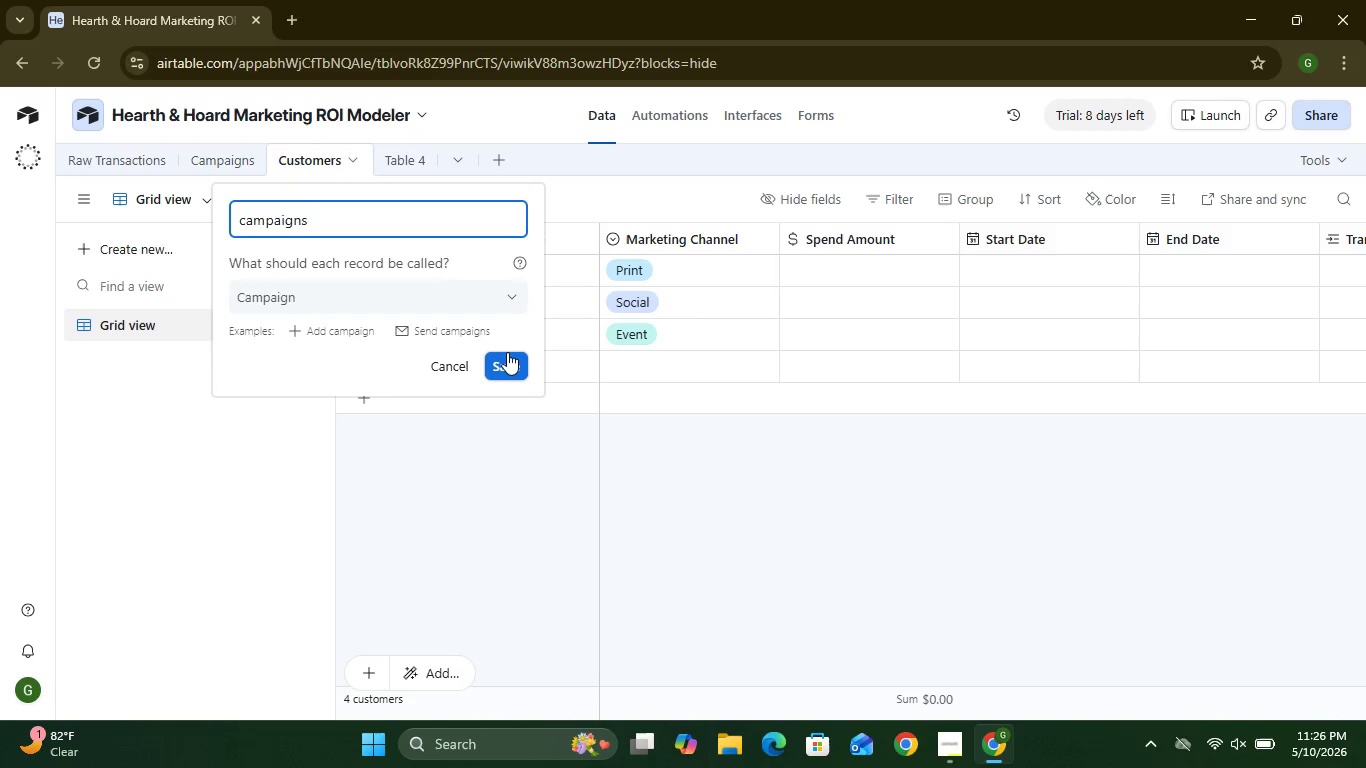 
left_click([507, 364])
 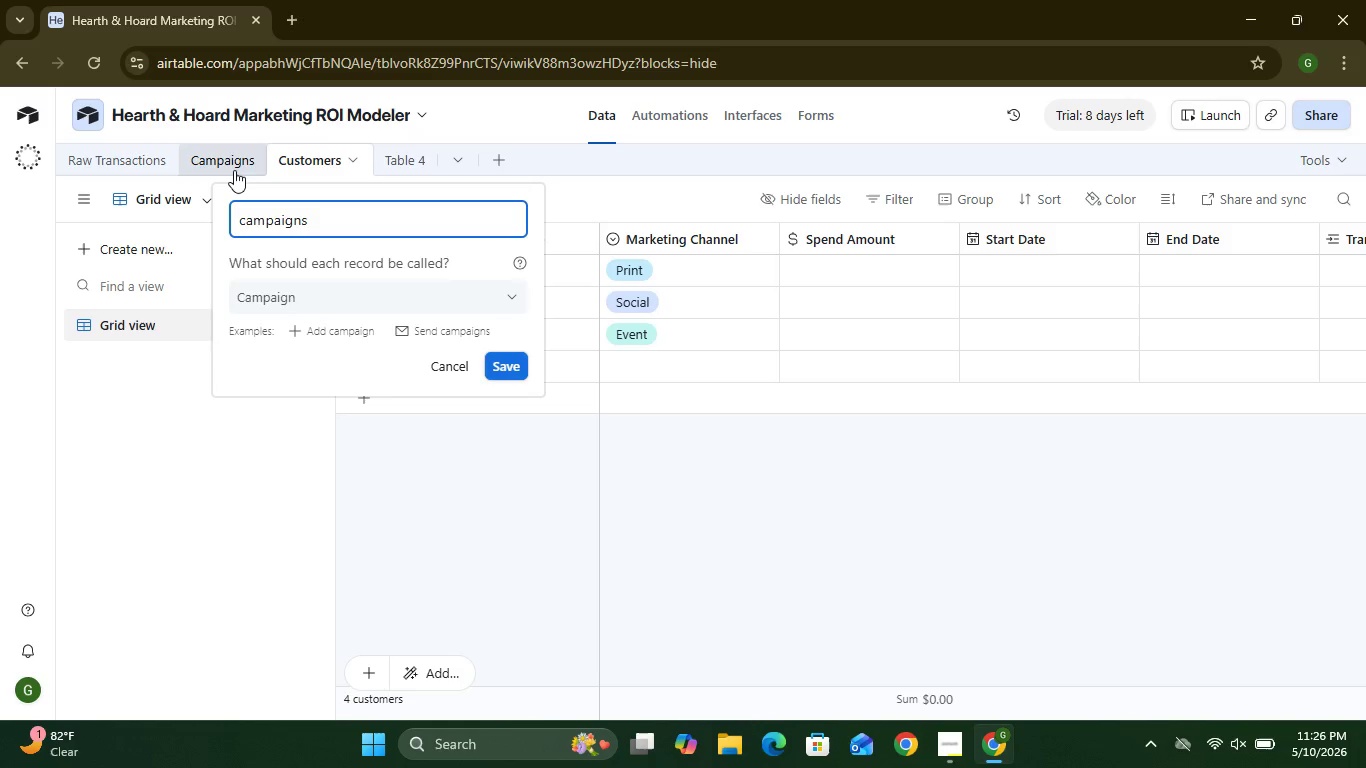 
left_click([232, 167])
 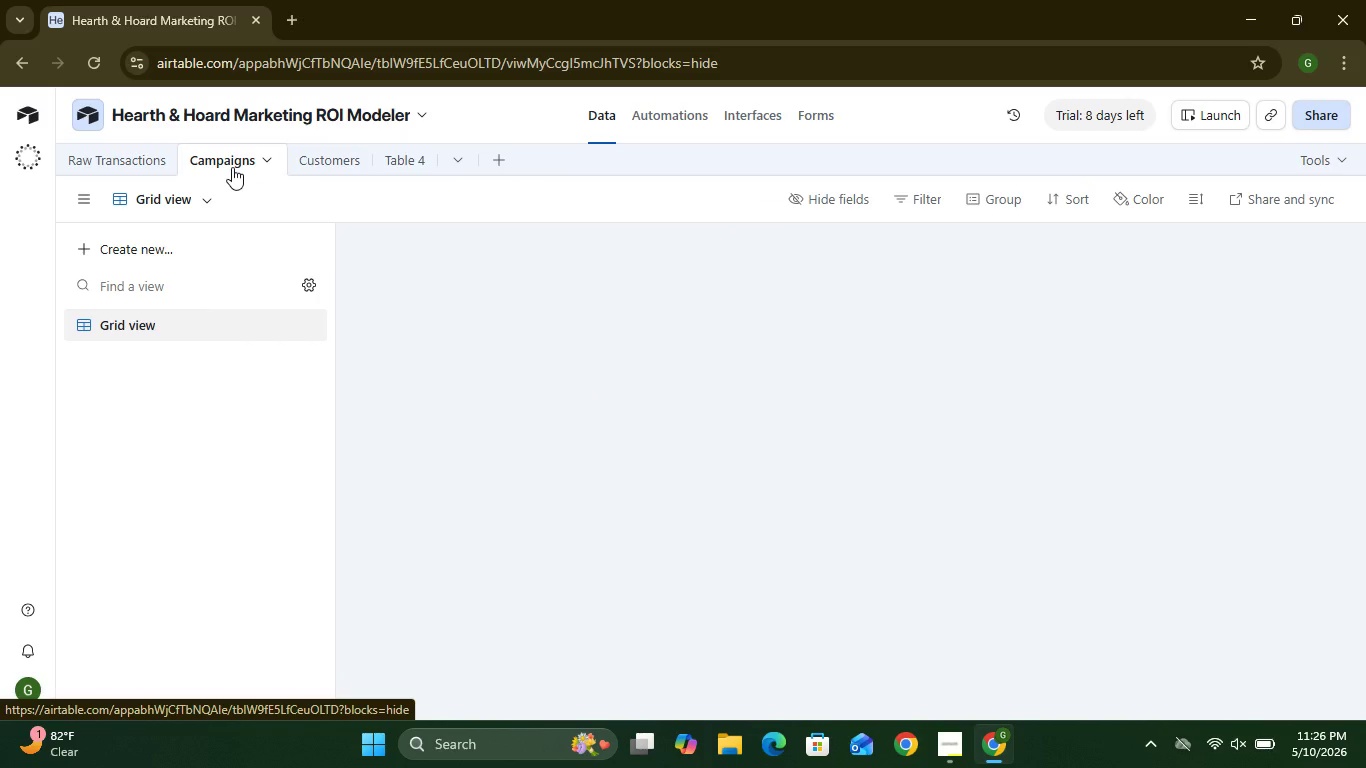 
left_click([265, 153])
 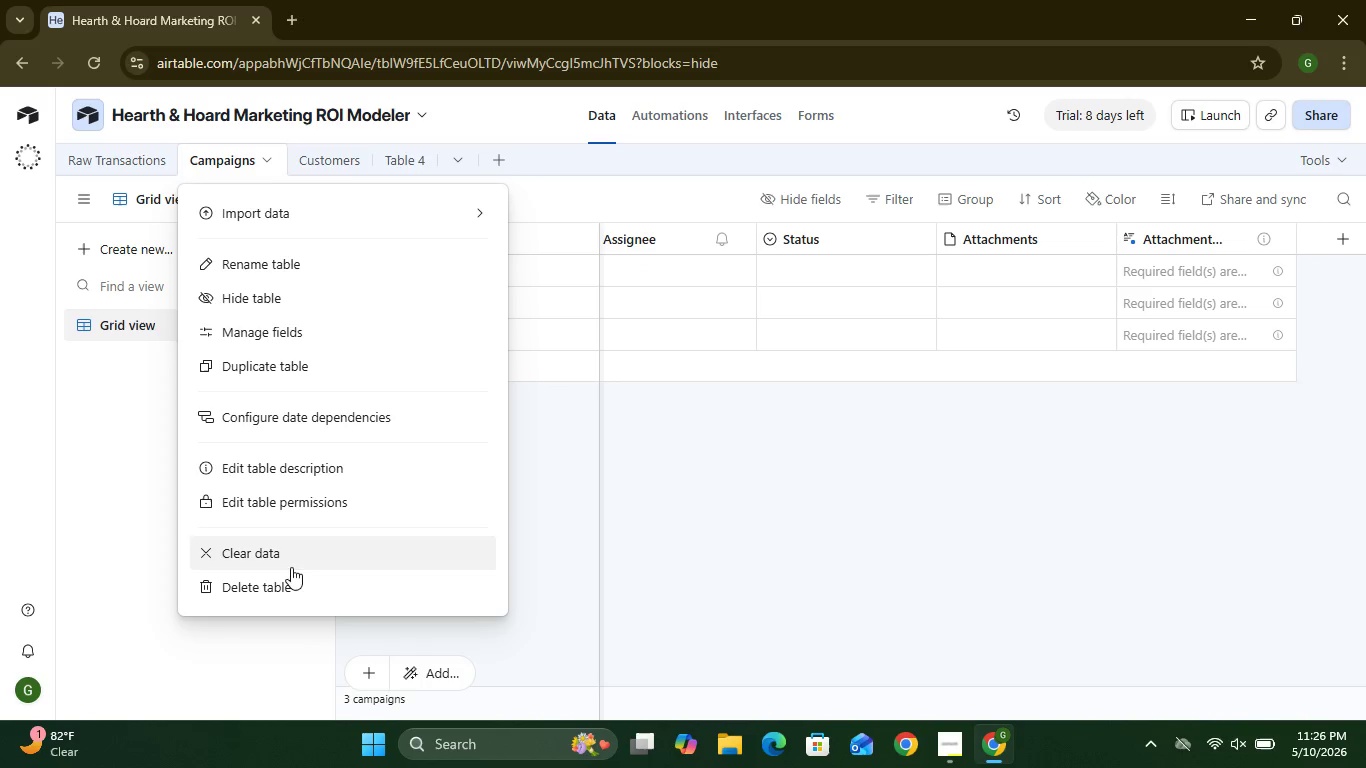 
left_click([289, 585])
 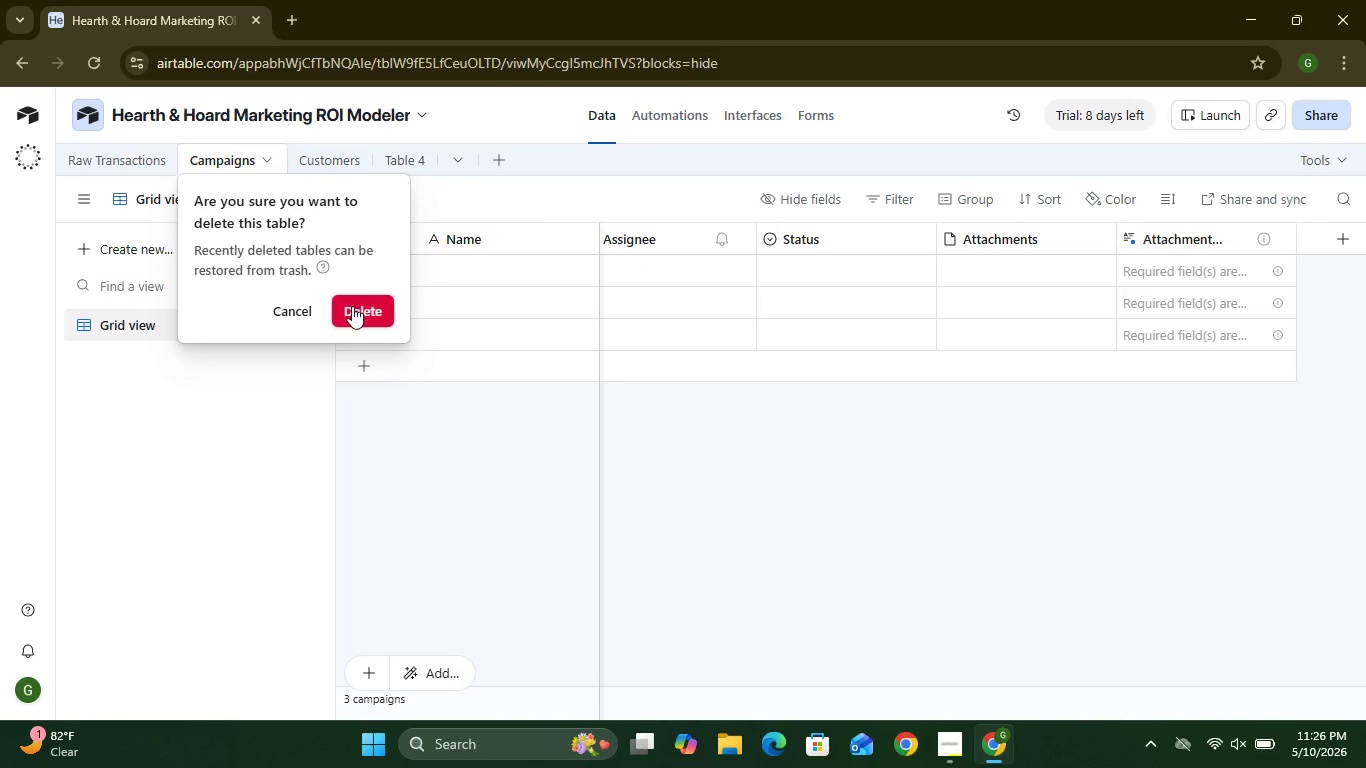 
left_click([351, 308])
 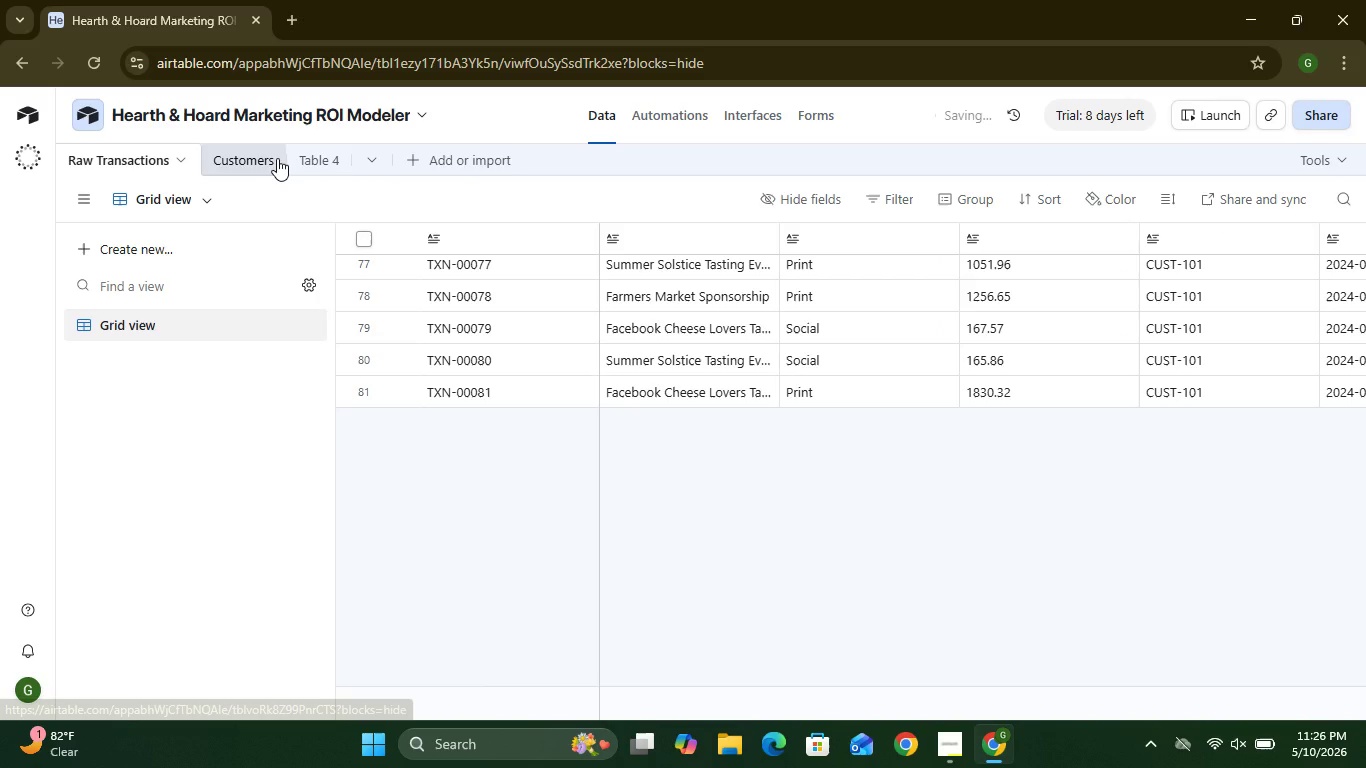 
left_click([277, 158])
 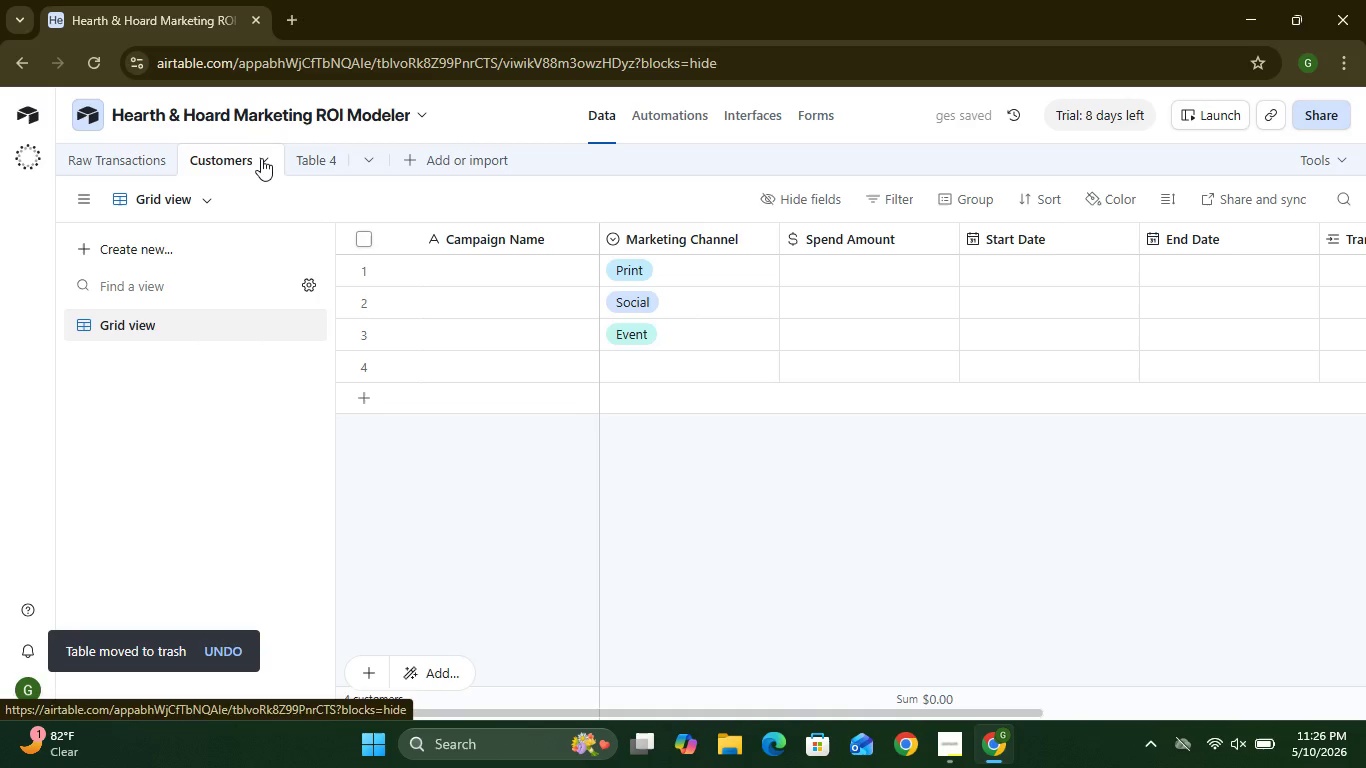 
left_click([261, 158])
 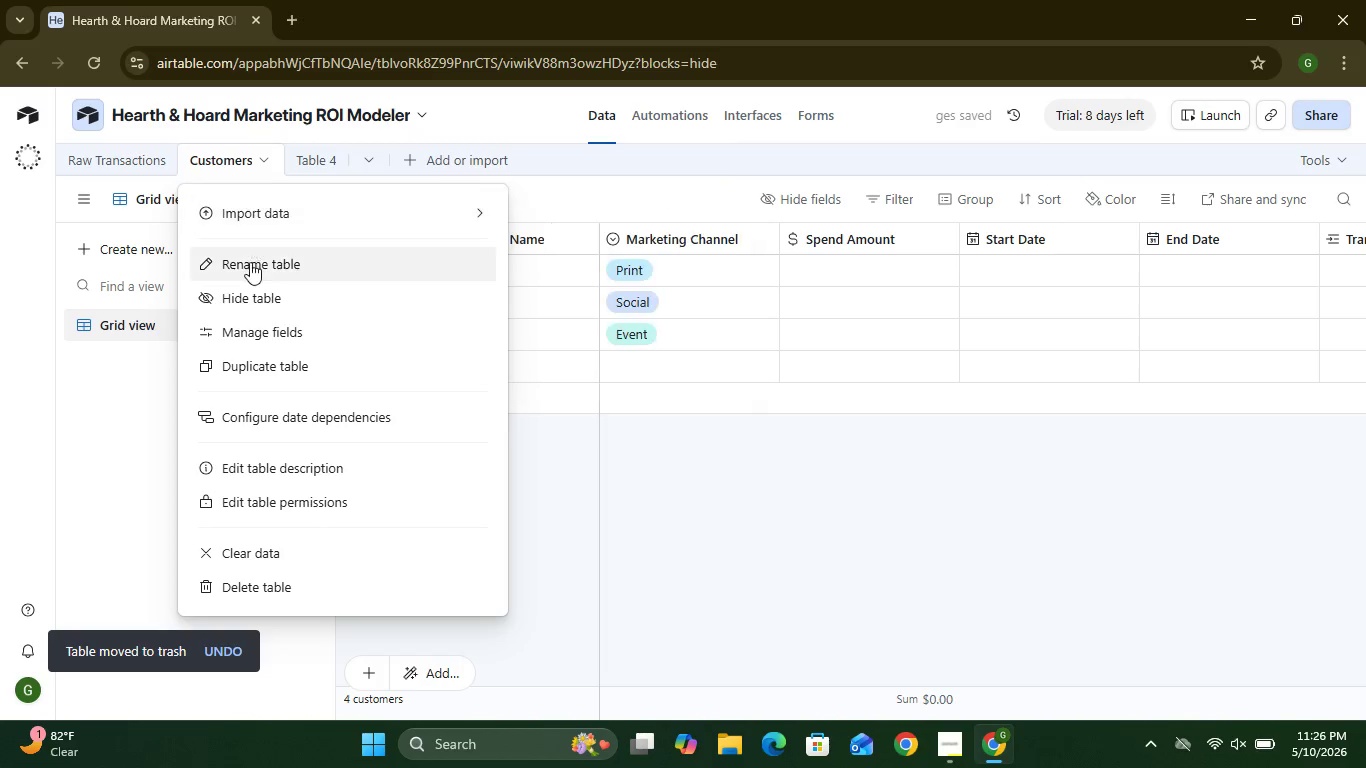 
left_click([250, 262])
 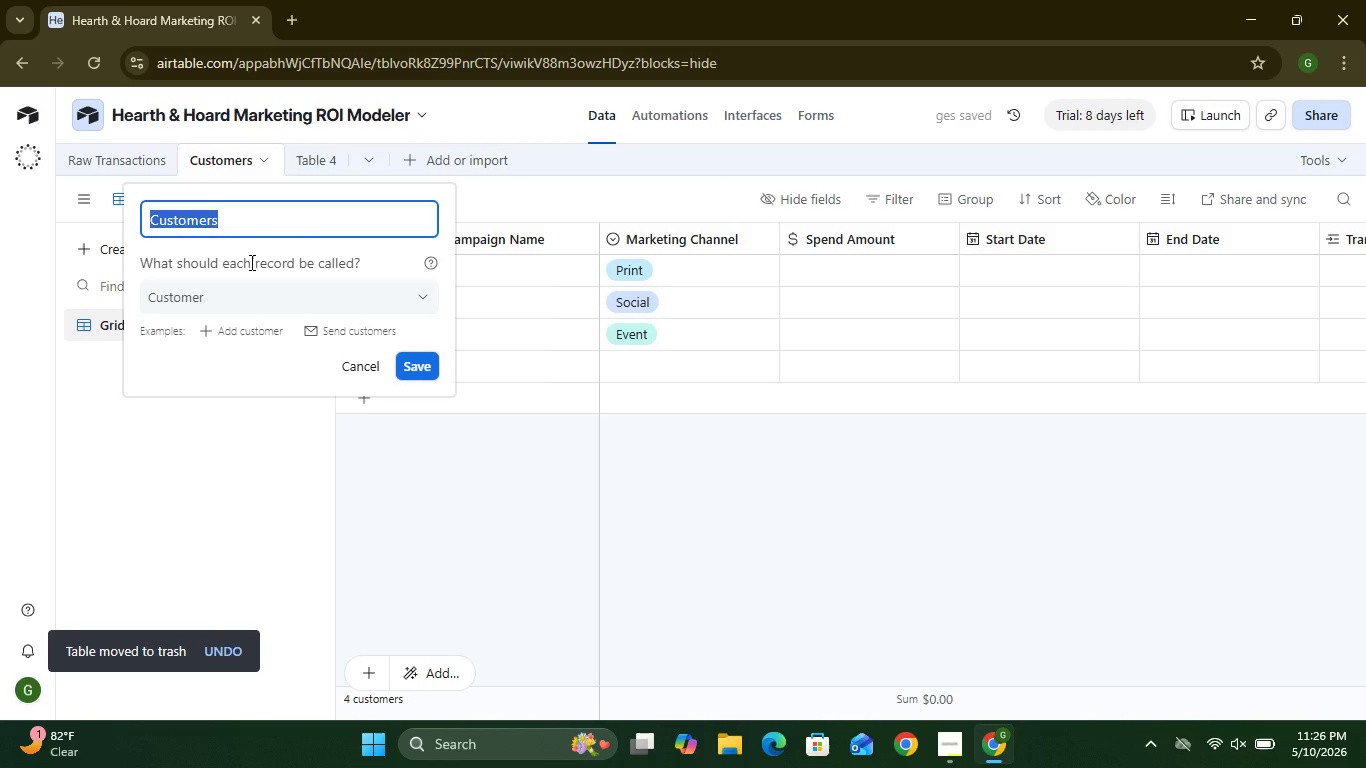 
type(Campaigns)
 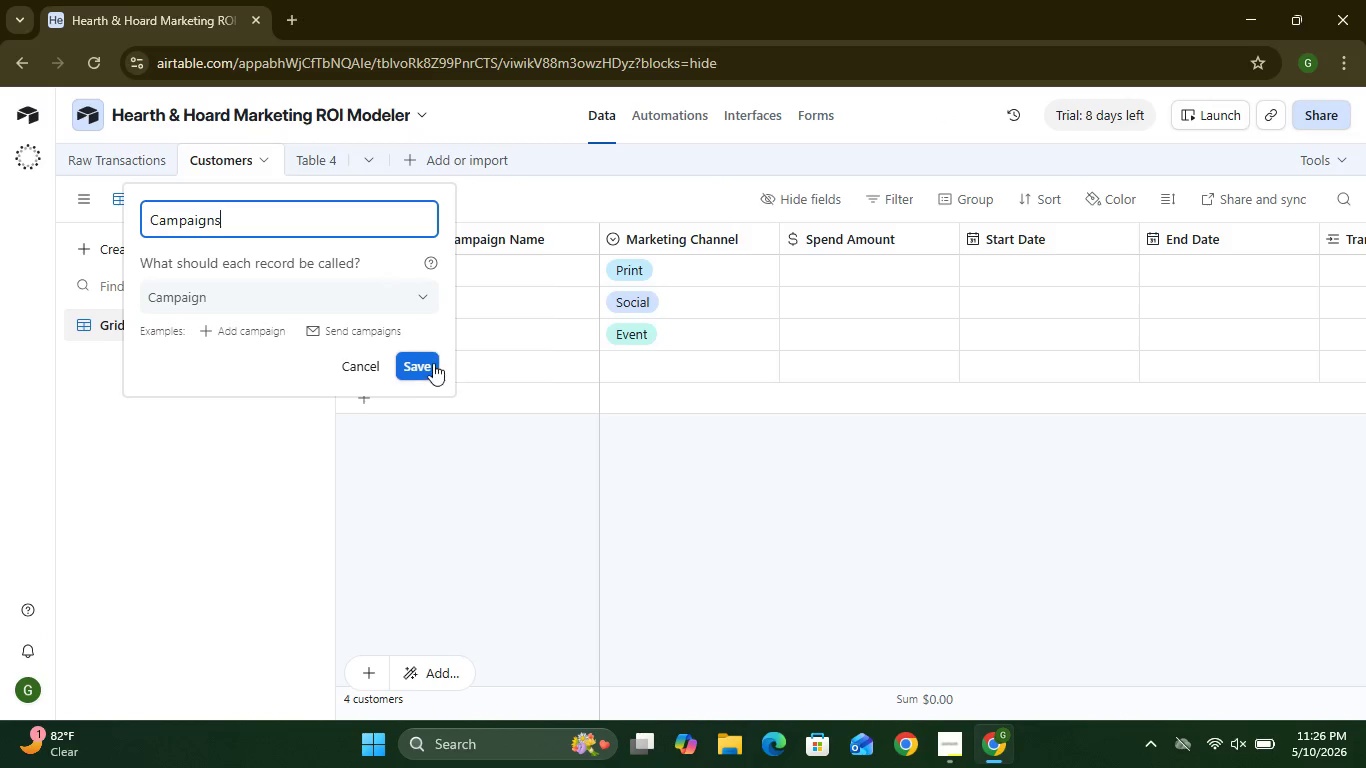 
left_click([430, 363])
 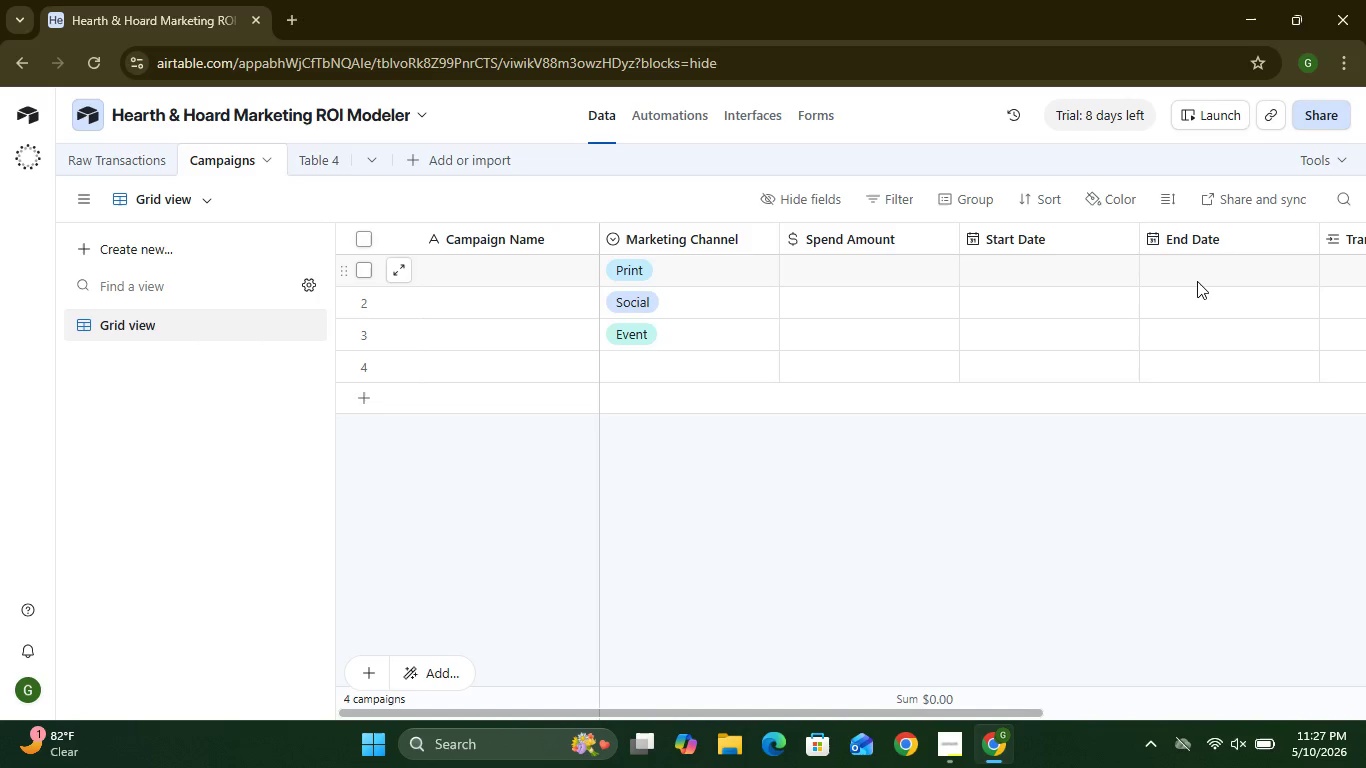 
wait(47.64)
 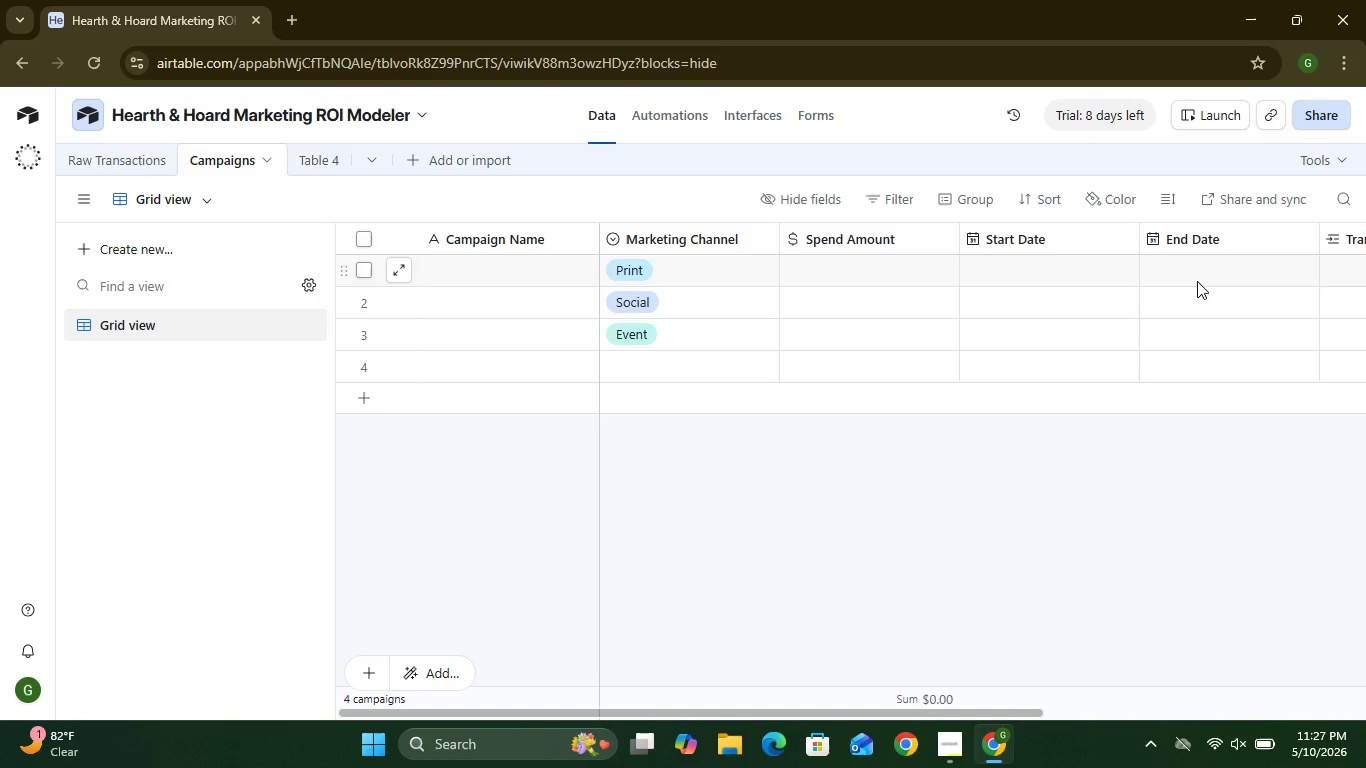 
left_click([1199, 239])
 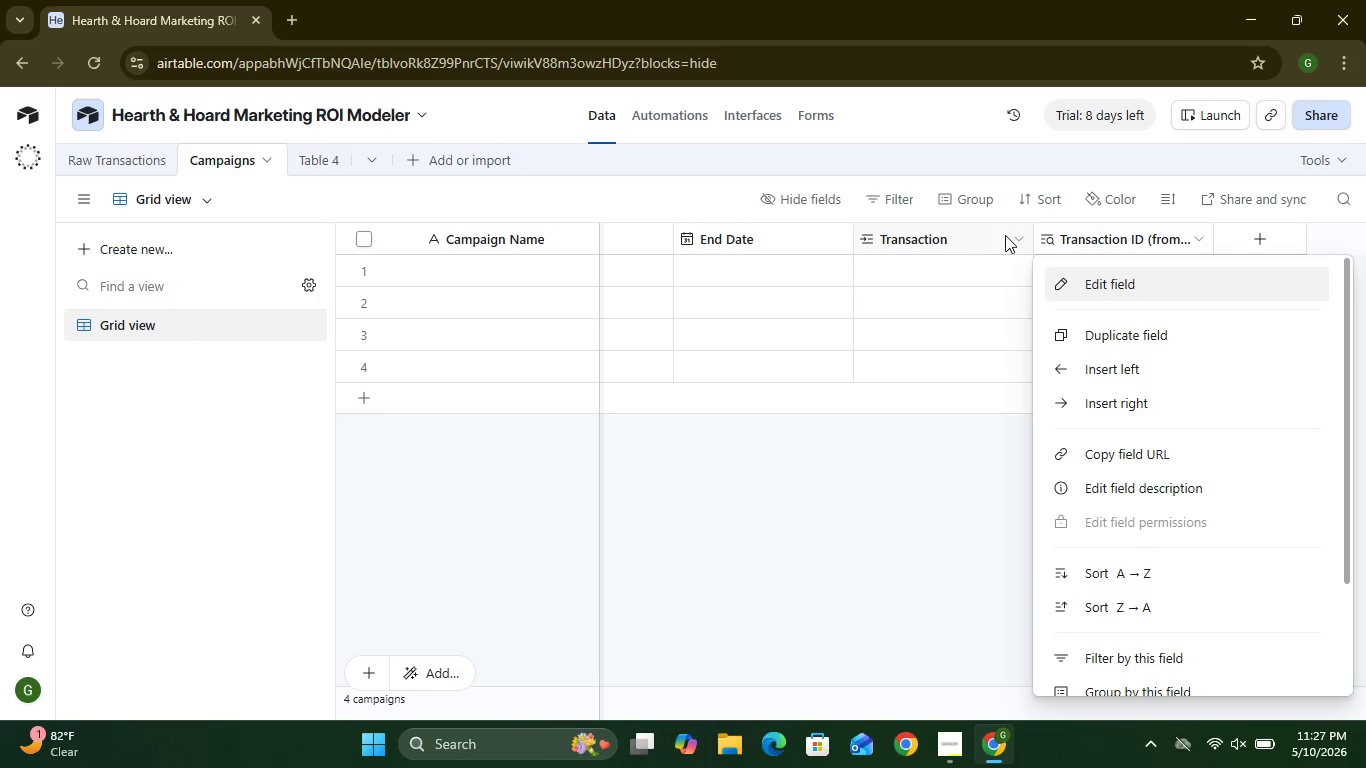 
left_click([1018, 239])
 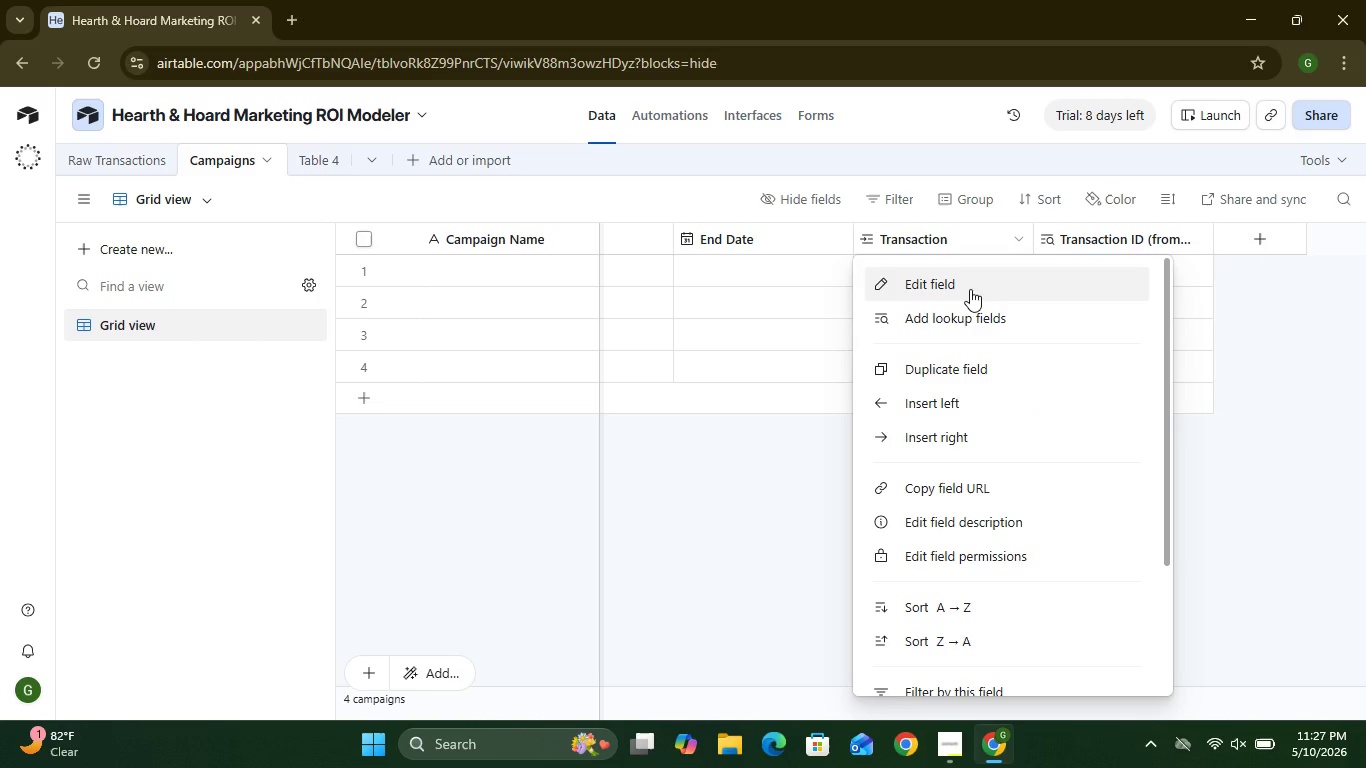 
left_click([970, 289])
 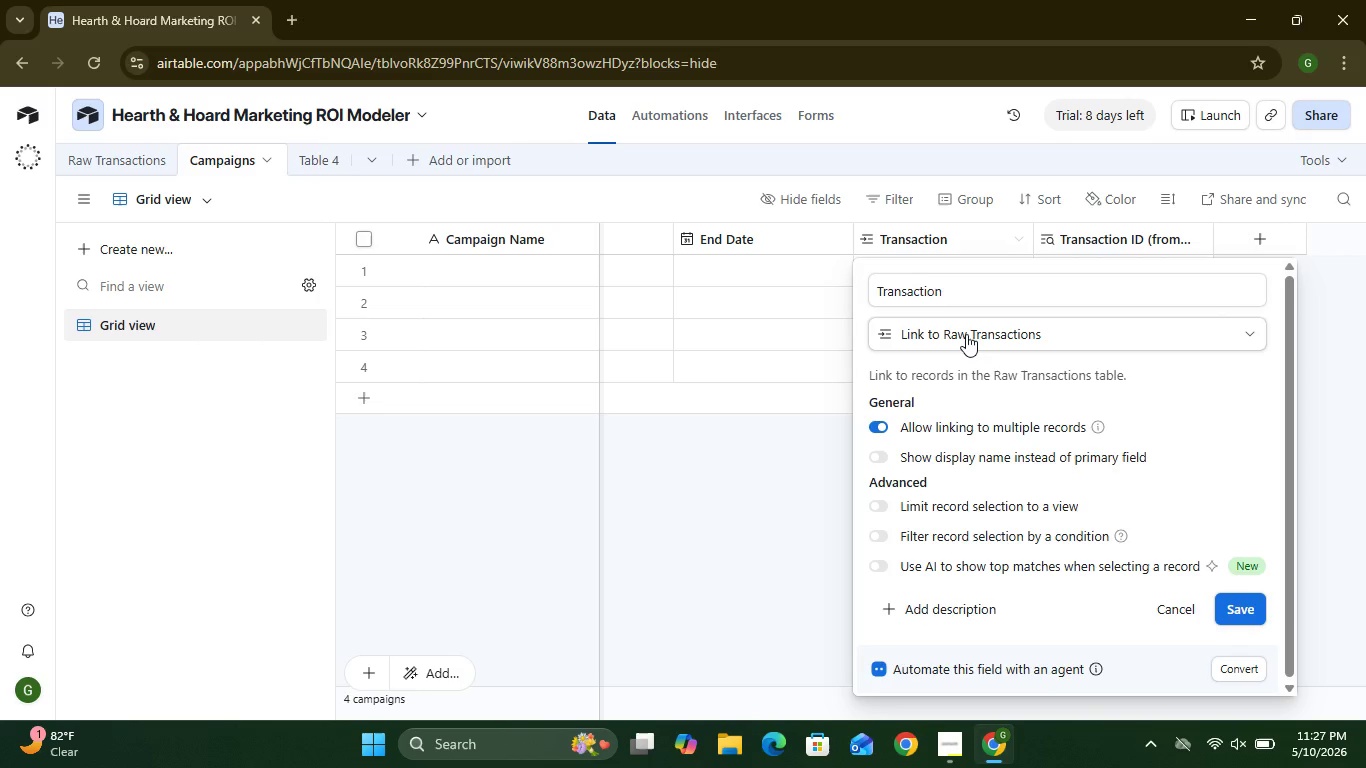 
wait(12.22)
 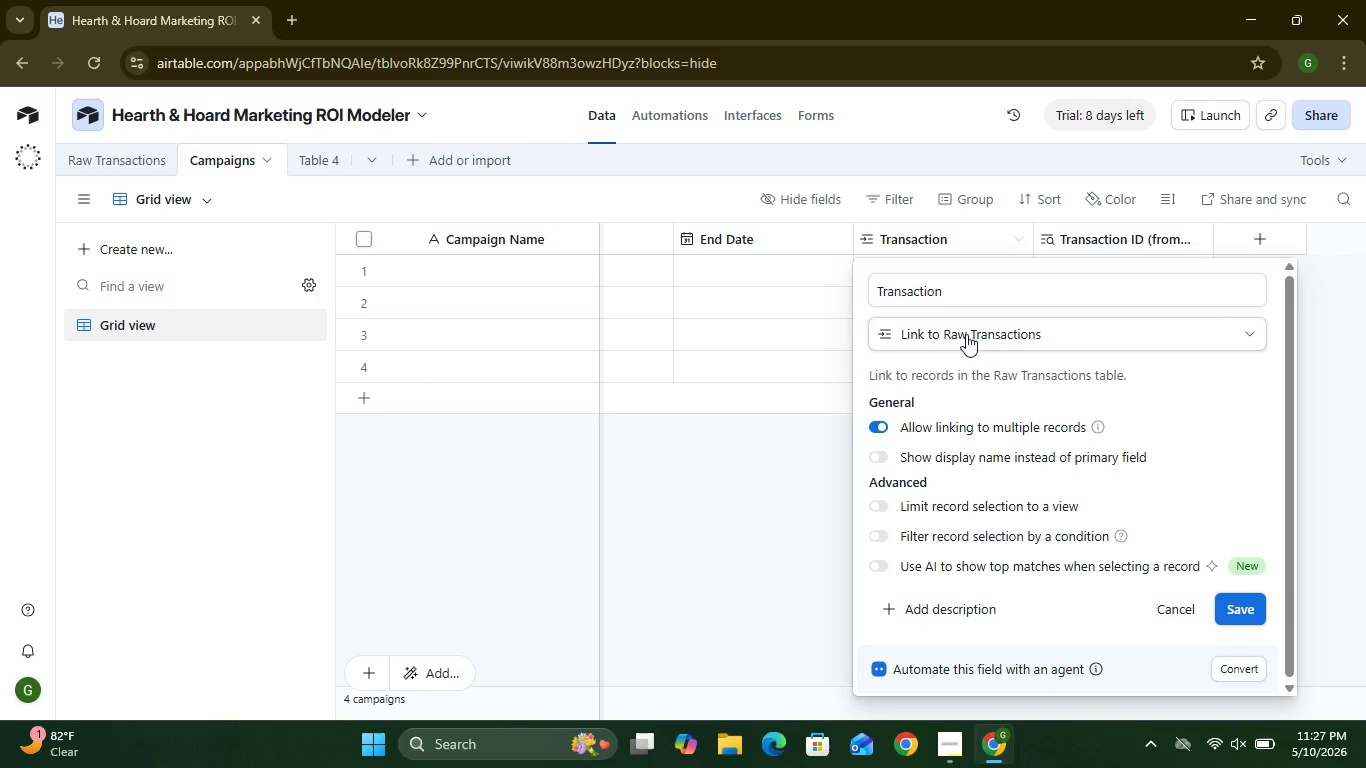 
left_click([1348, 331])
 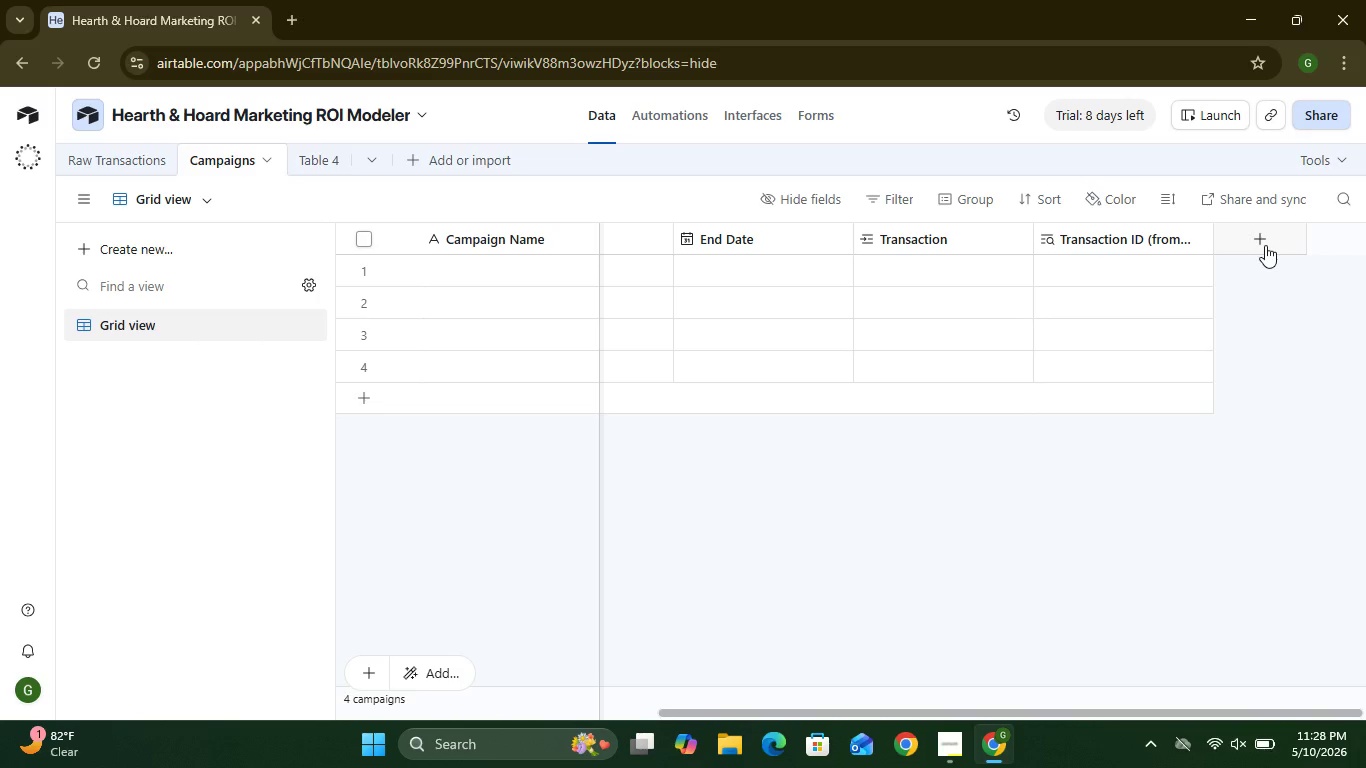 
left_click([1265, 245])
 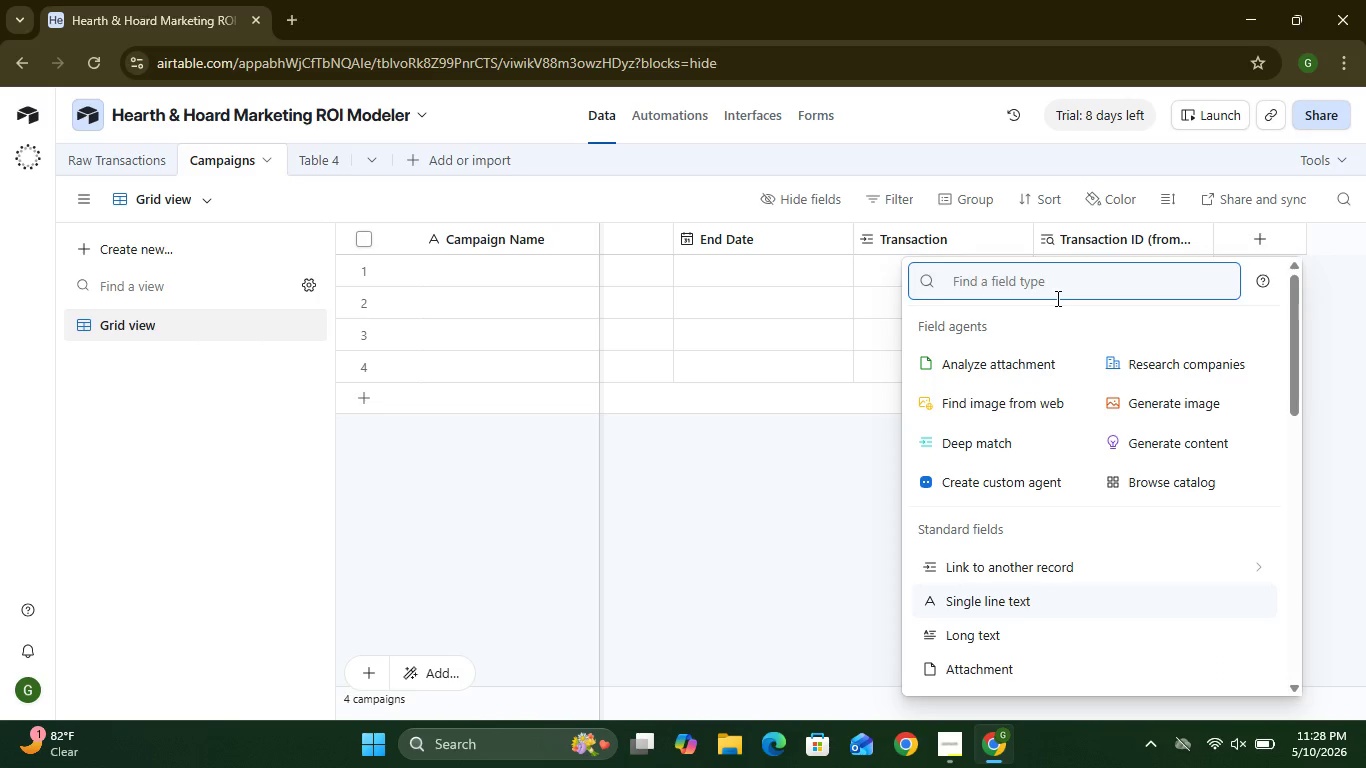 
wait(7.14)
 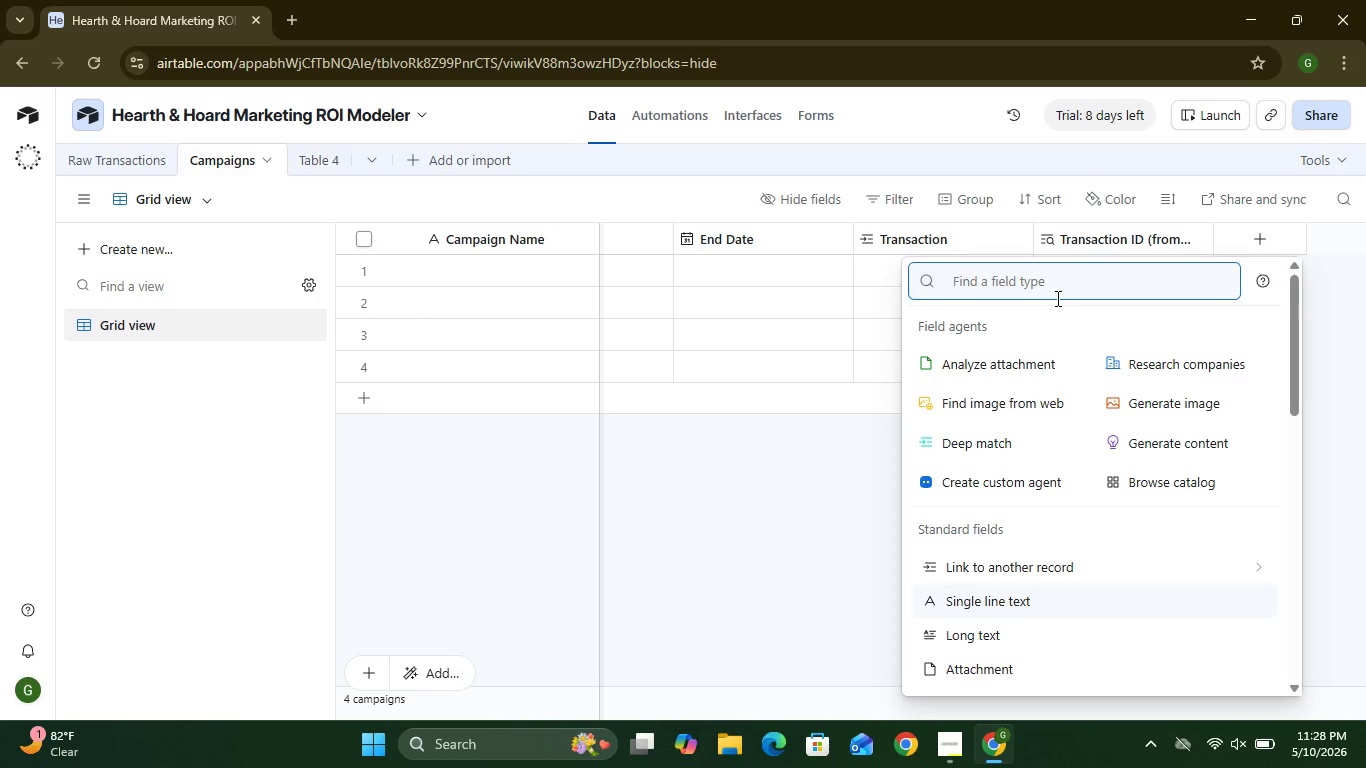 
mouse_move([972, 602])
 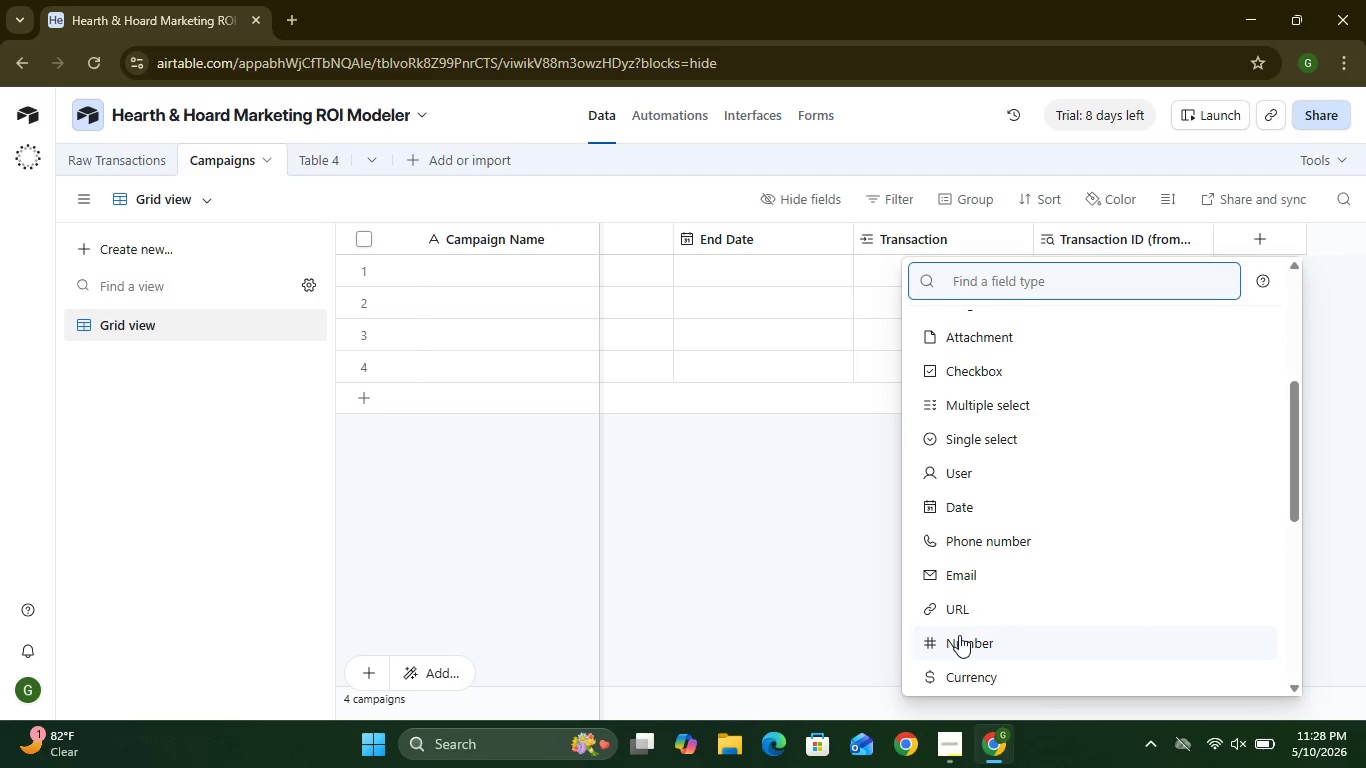 
mouse_move([959, 645])
 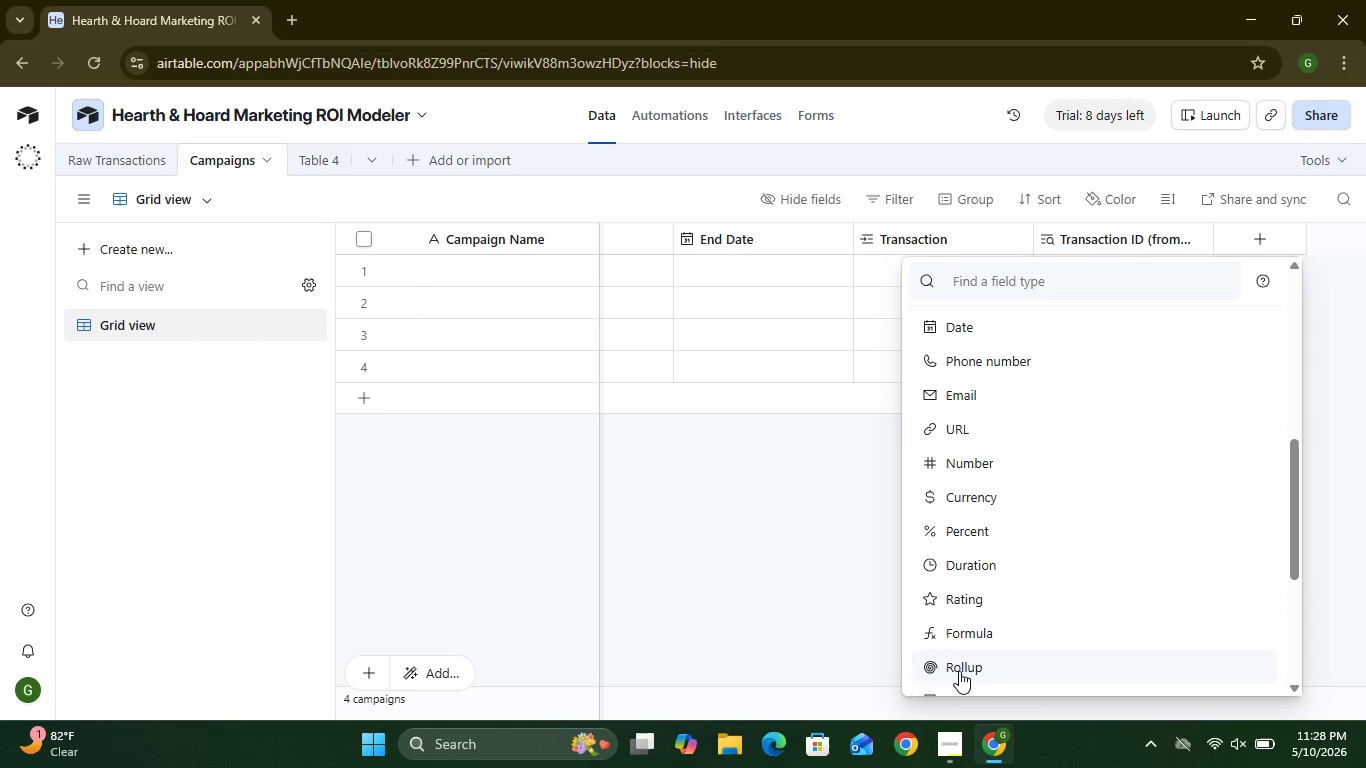 
left_click([959, 671])
 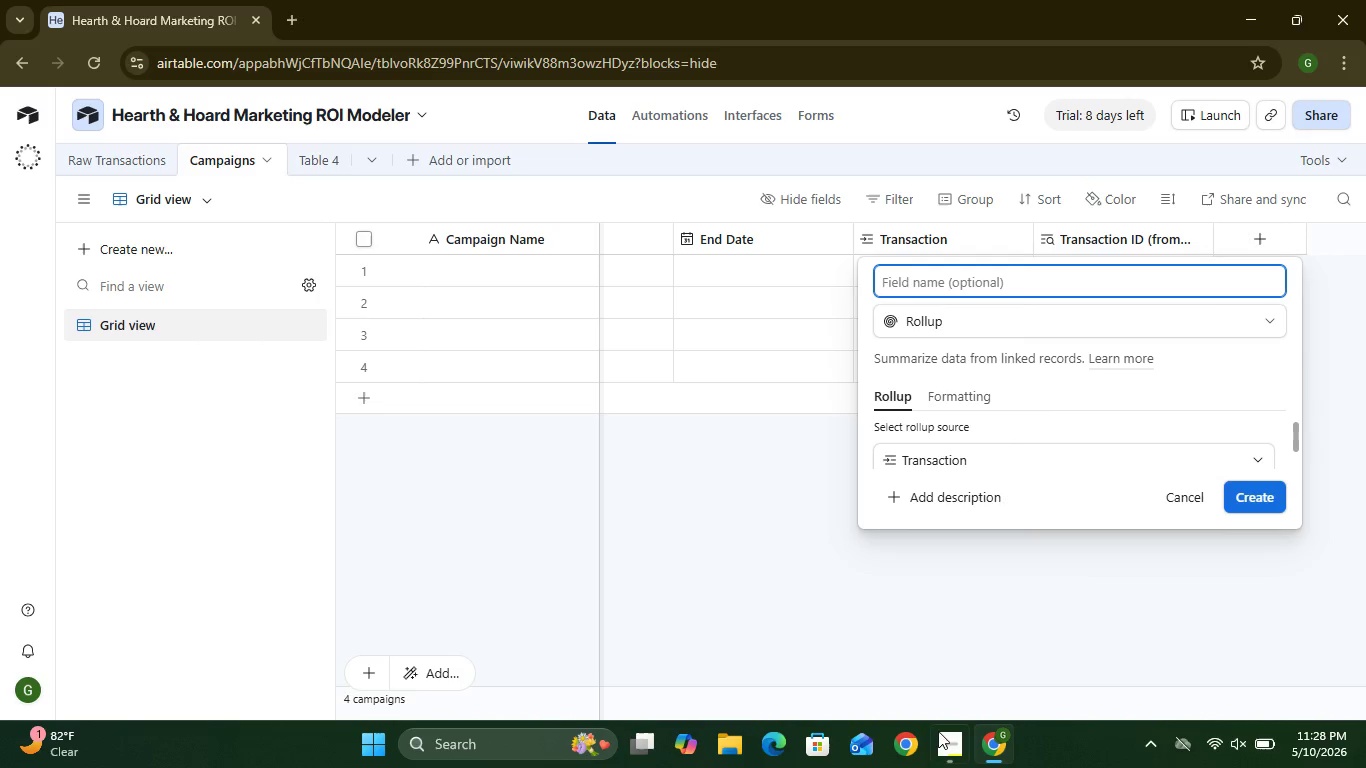 
wait(20.91)
 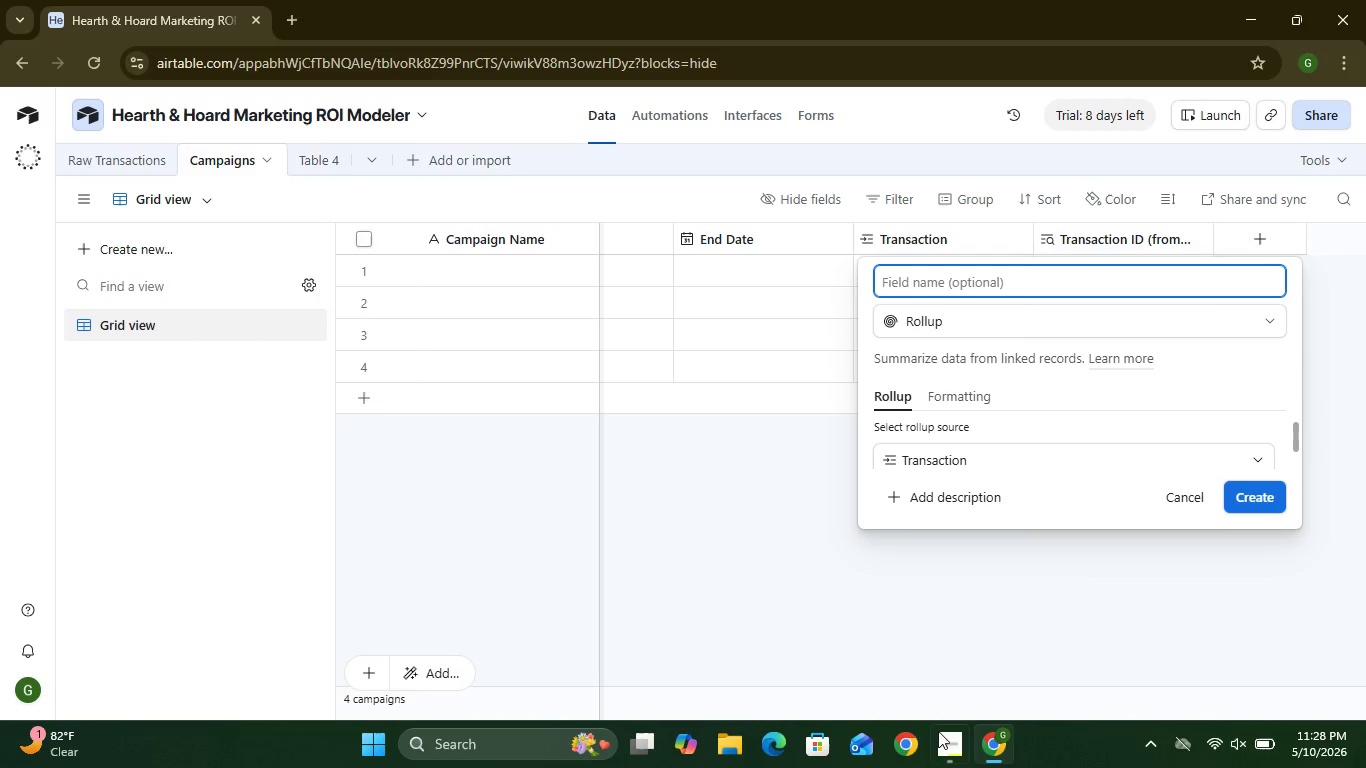 
left_click([933, 460])
 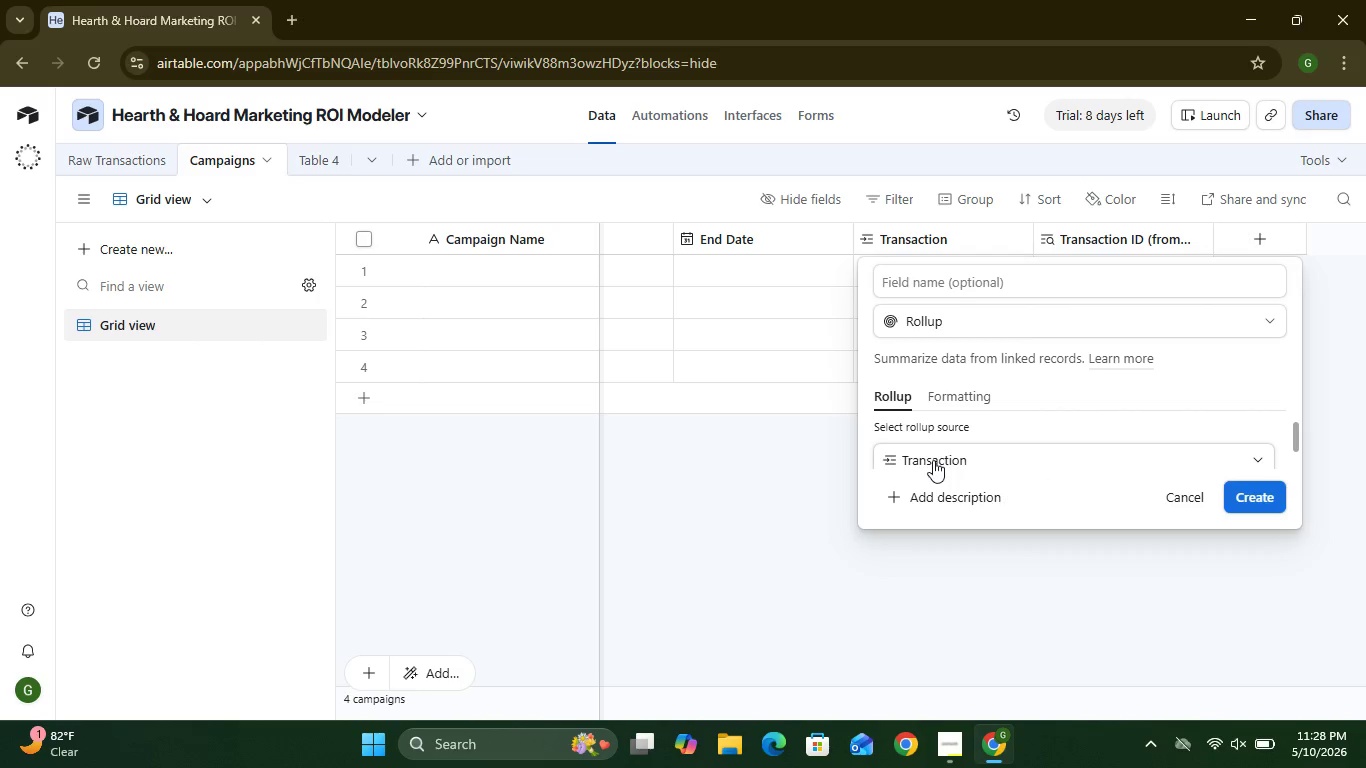 
double_click([933, 460])
 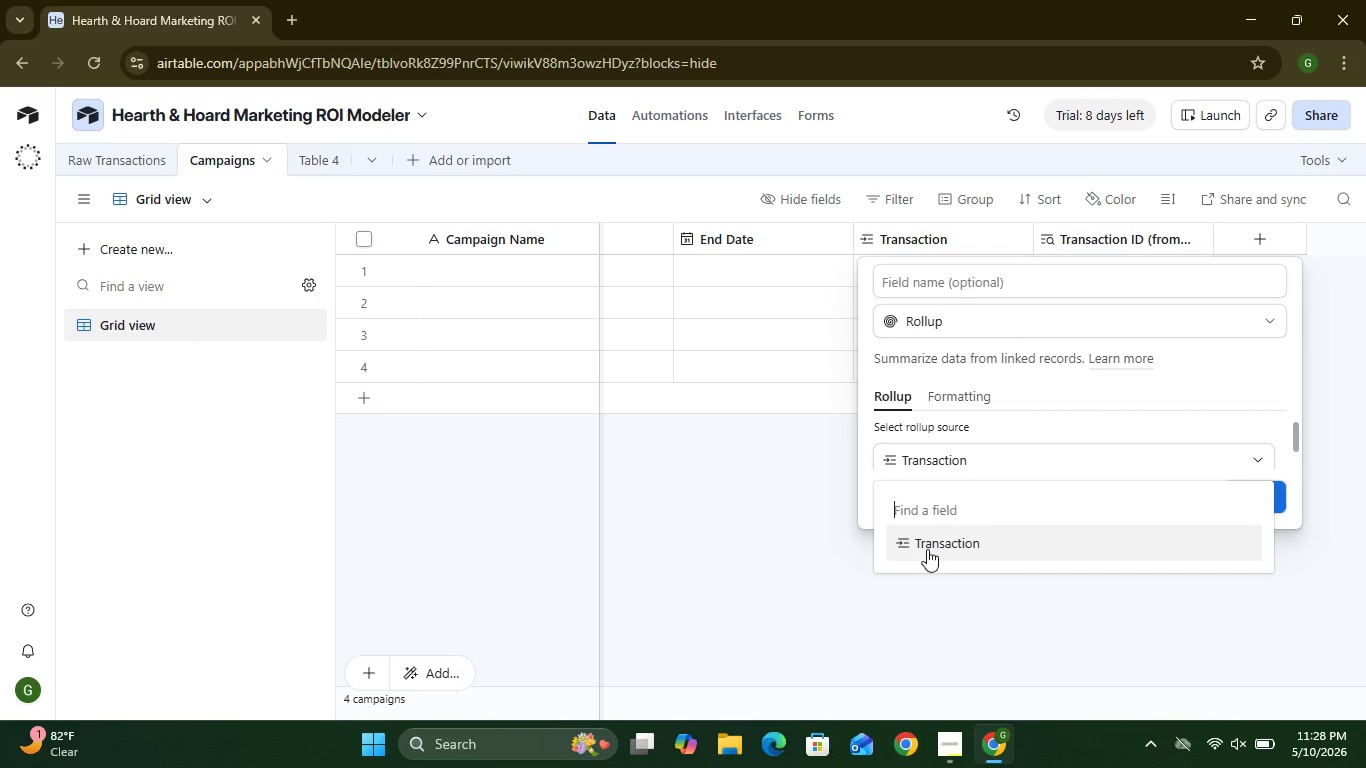 
left_click([927, 549])
 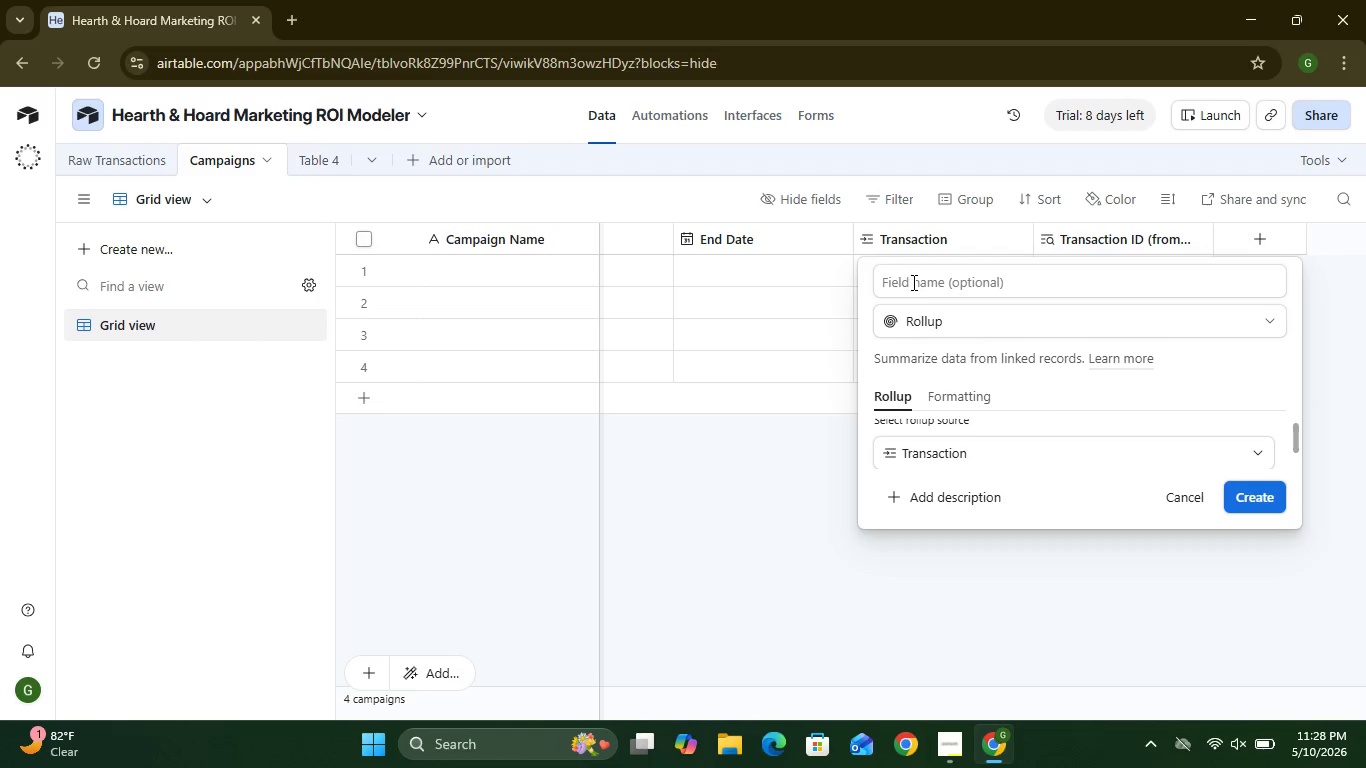 
wait(9.31)
 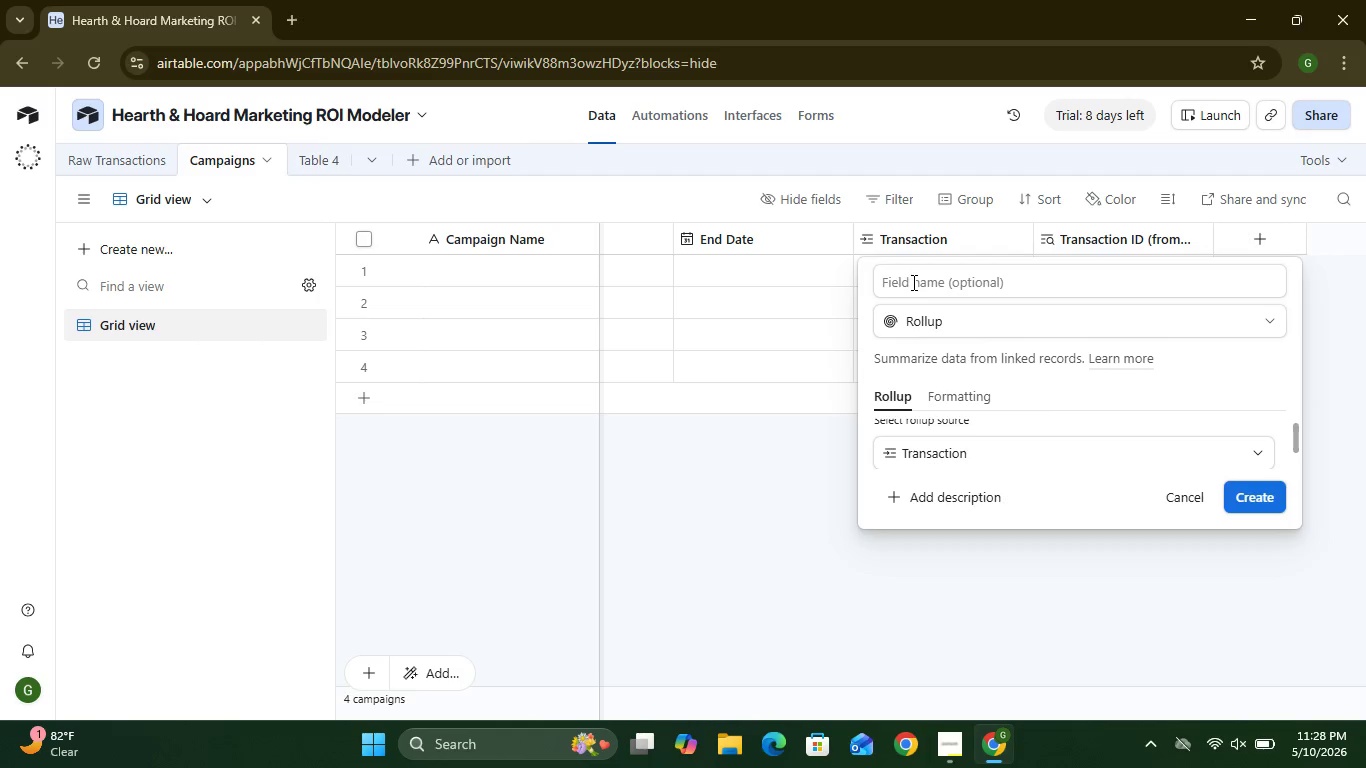 
left_click([892, 454])
 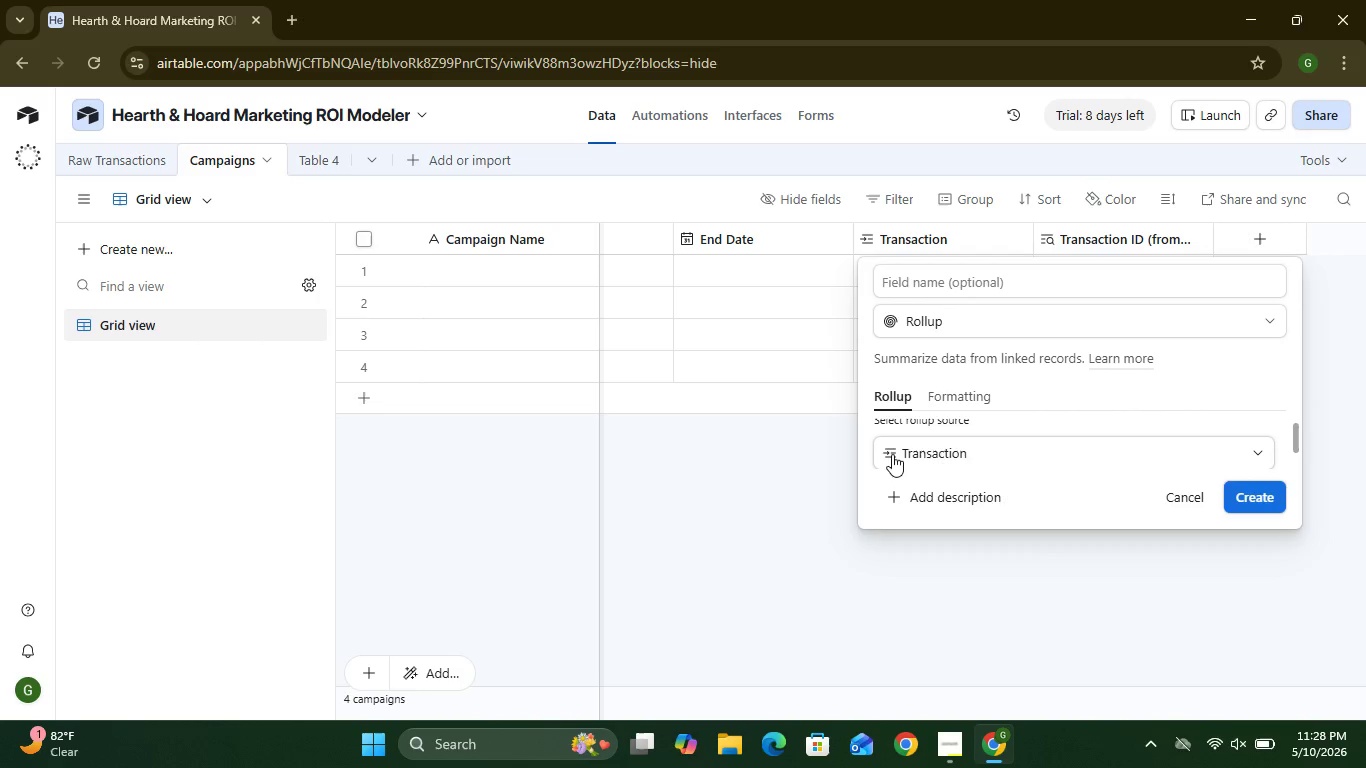 
double_click([892, 454])
 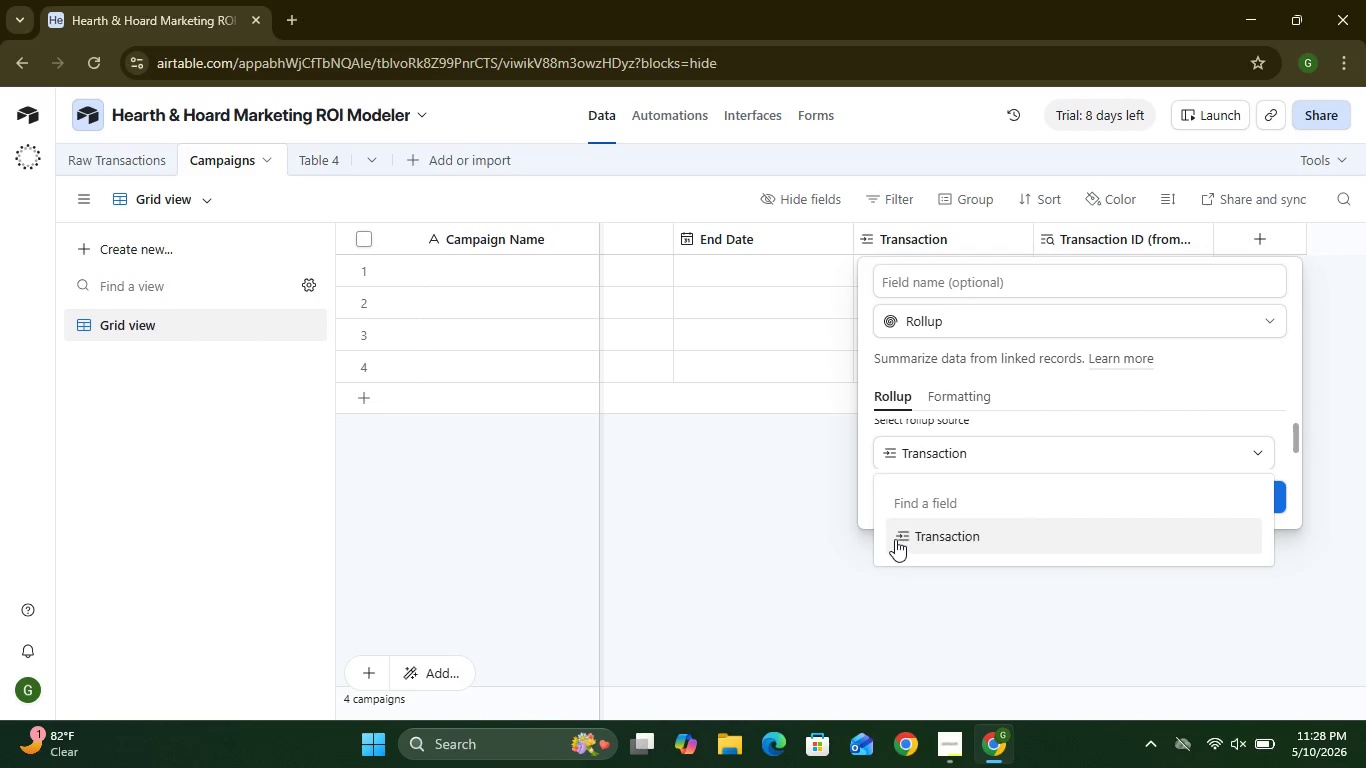 
left_click([895, 539])
 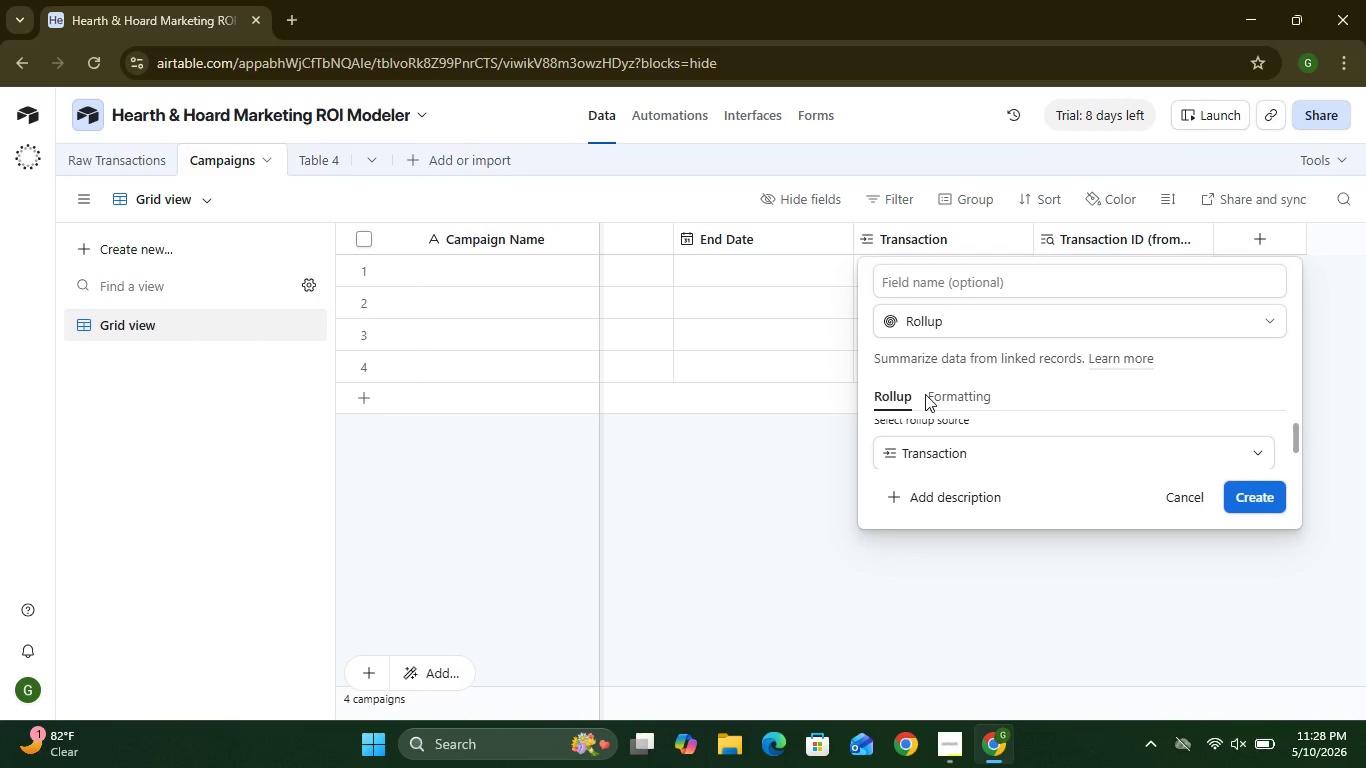 
left_click([960, 391])
 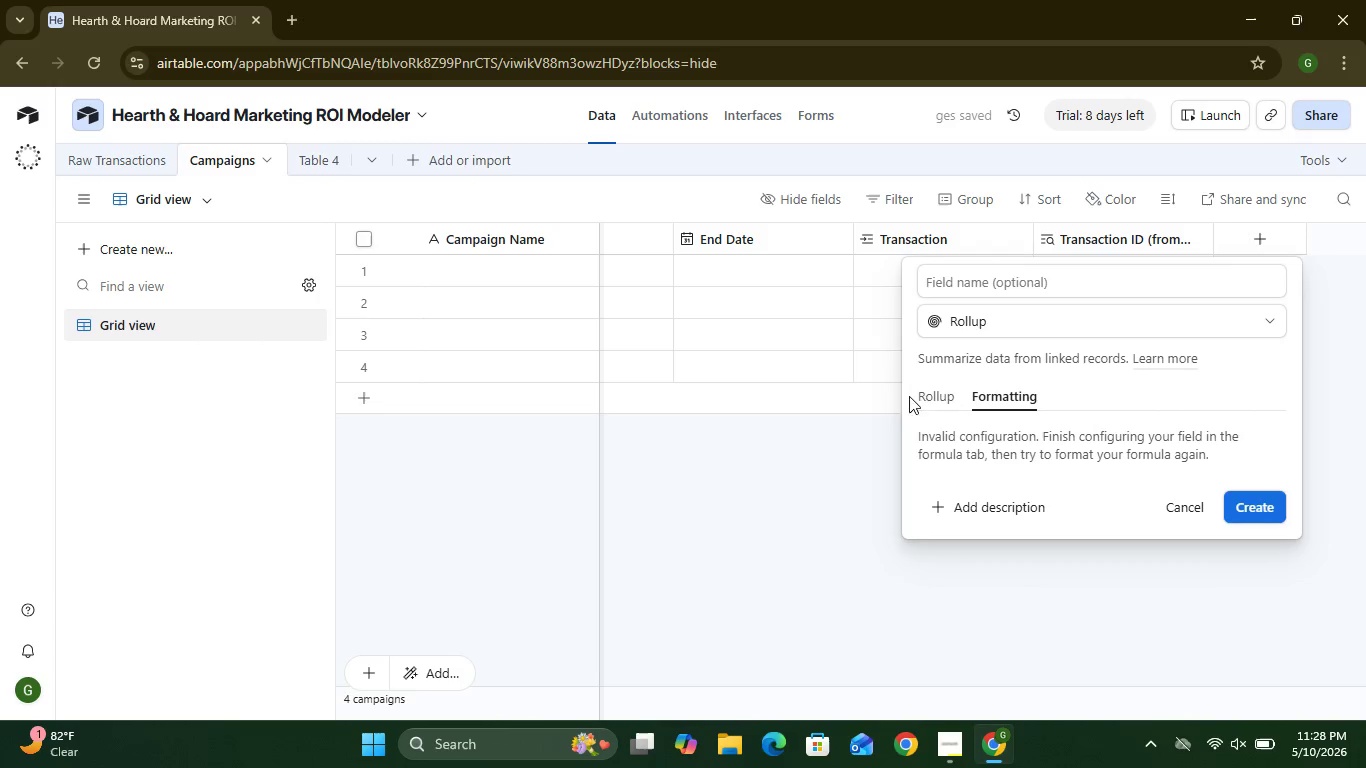 
left_click([939, 404])
 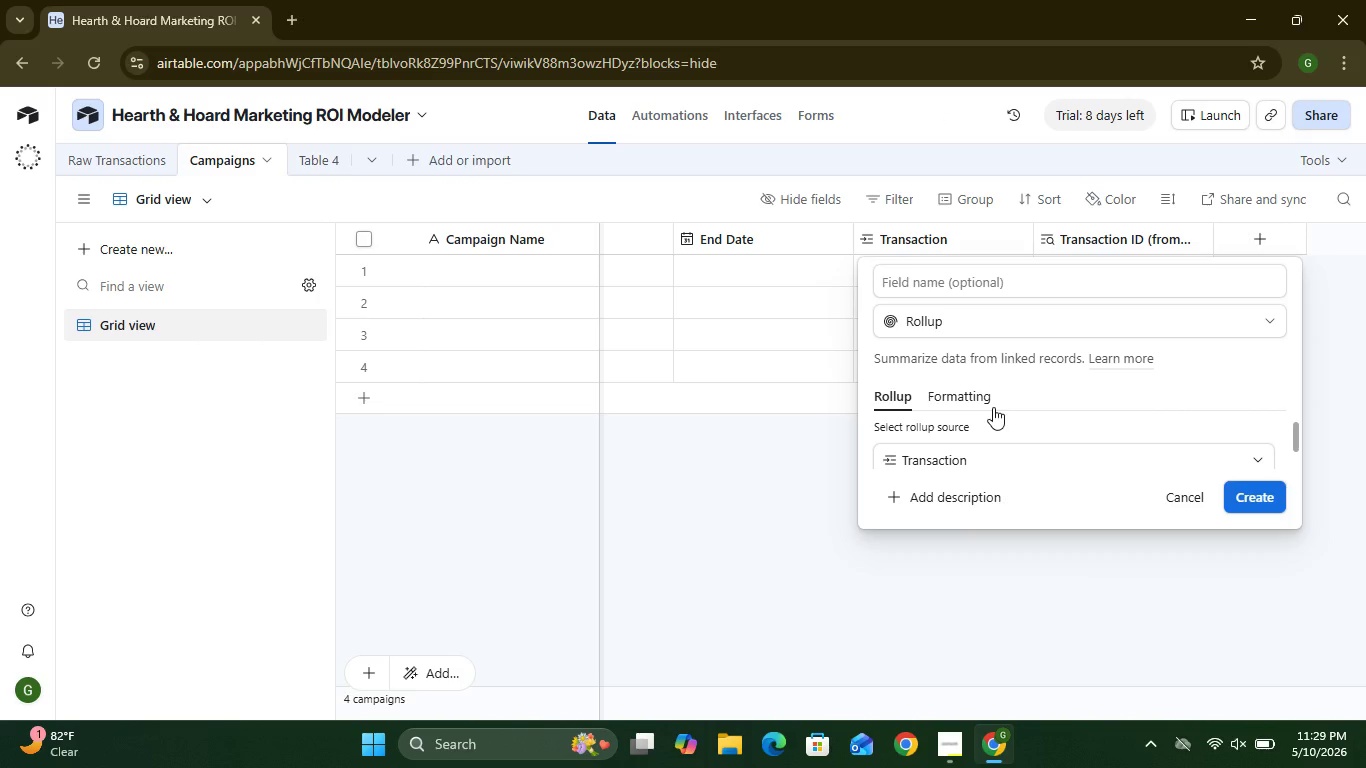 
wait(10.28)
 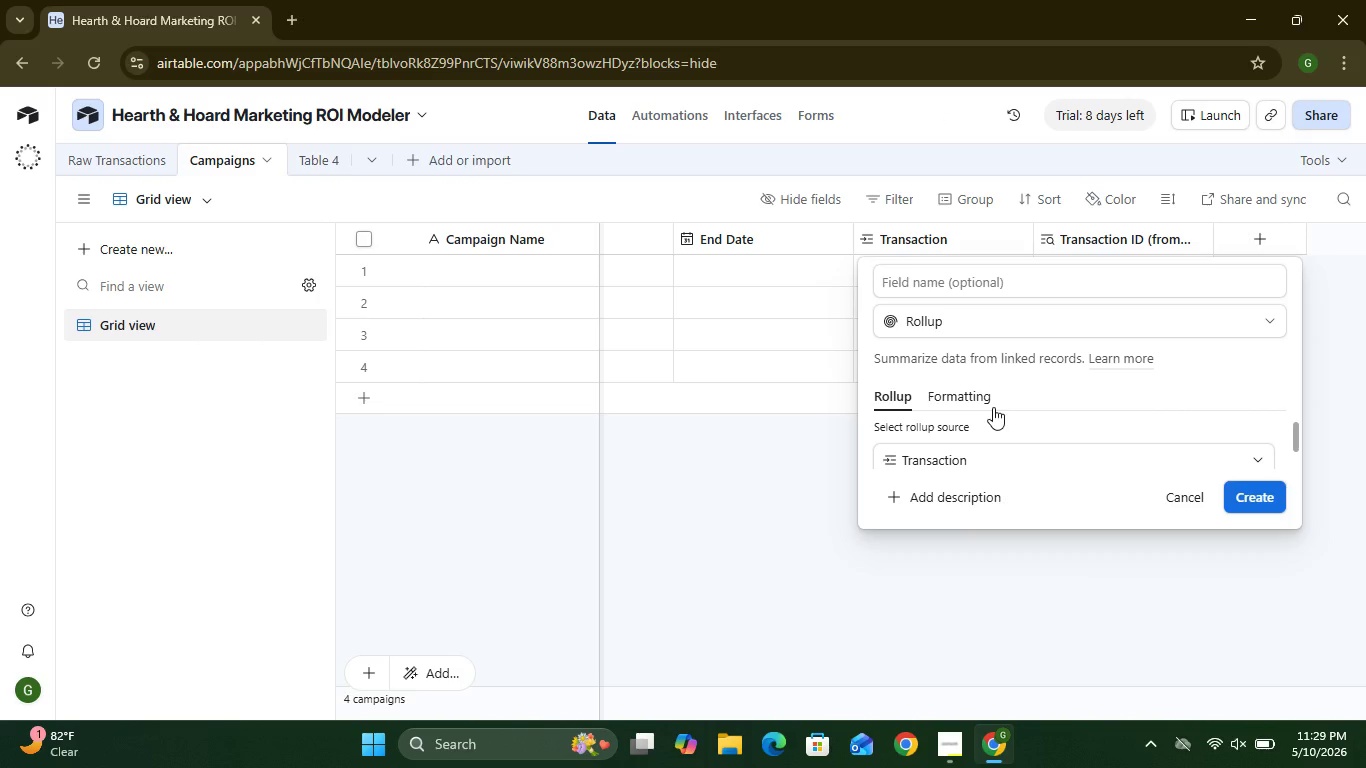 
left_click([1184, 505])
 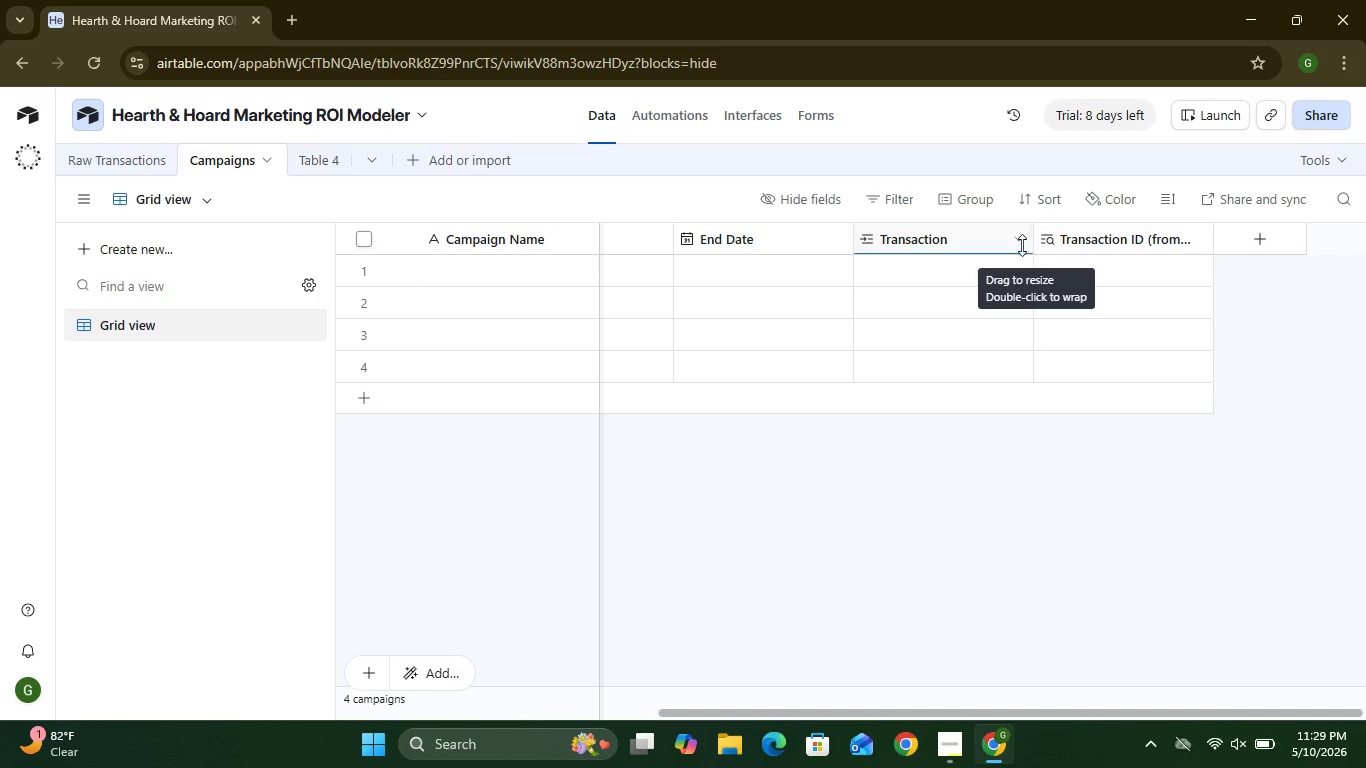 
left_click([1019, 239])
 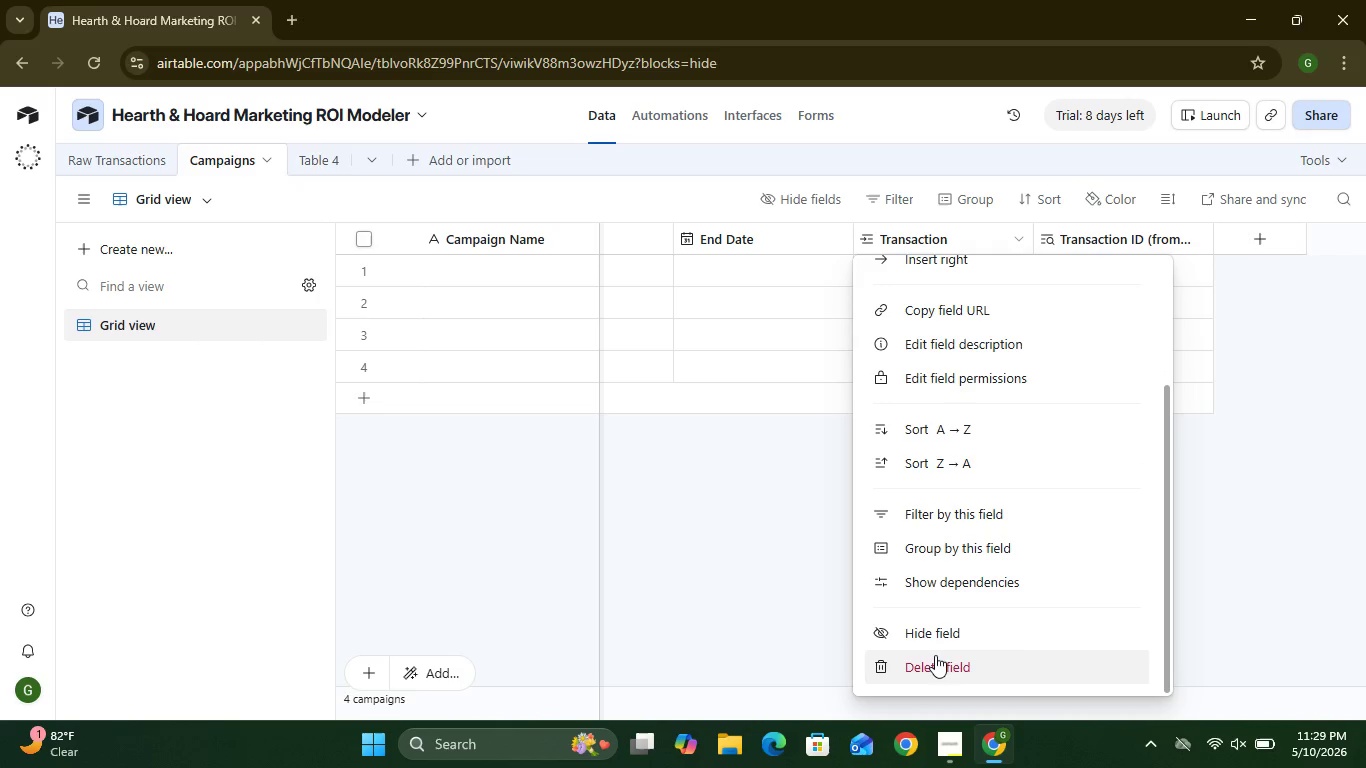 
left_click([934, 669])
 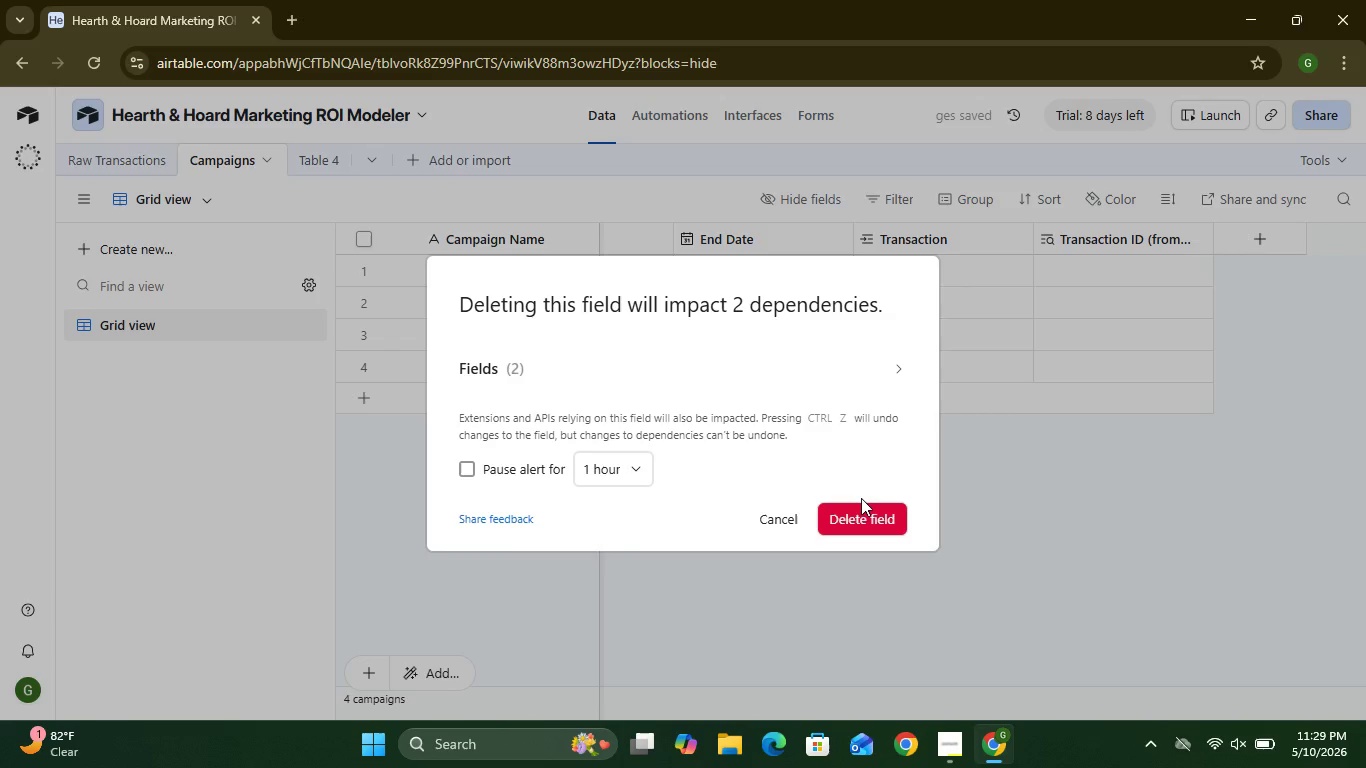 
left_click([861, 510])
 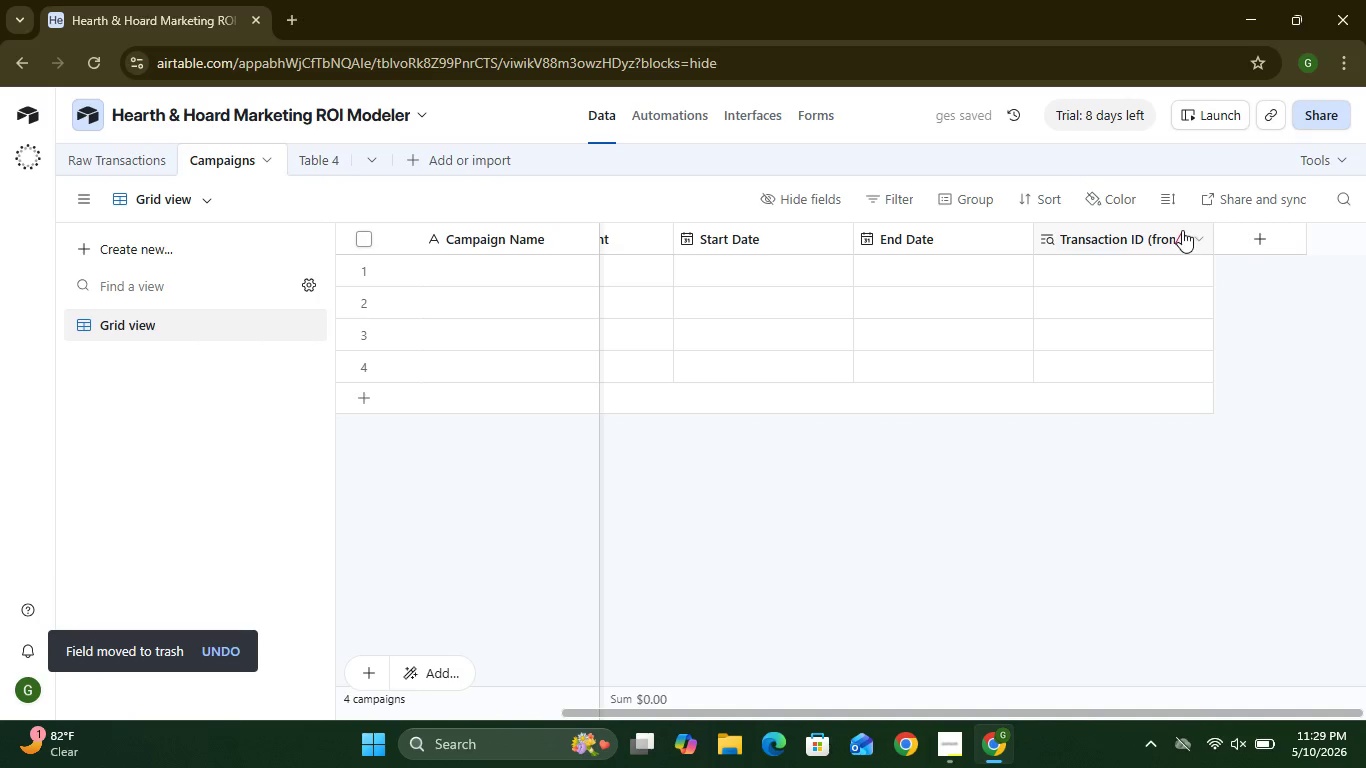 
left_click([1203, 242])
 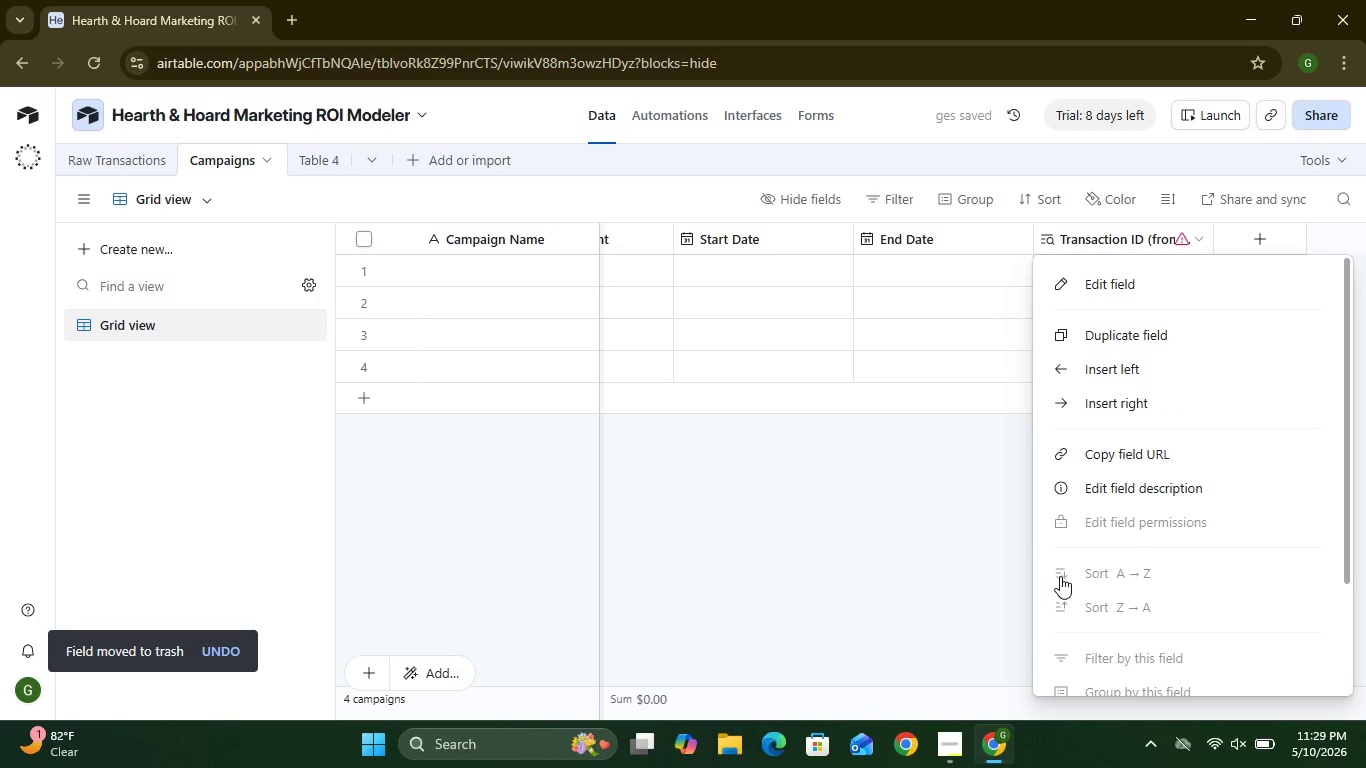 
mouse_move([1128, 628])
 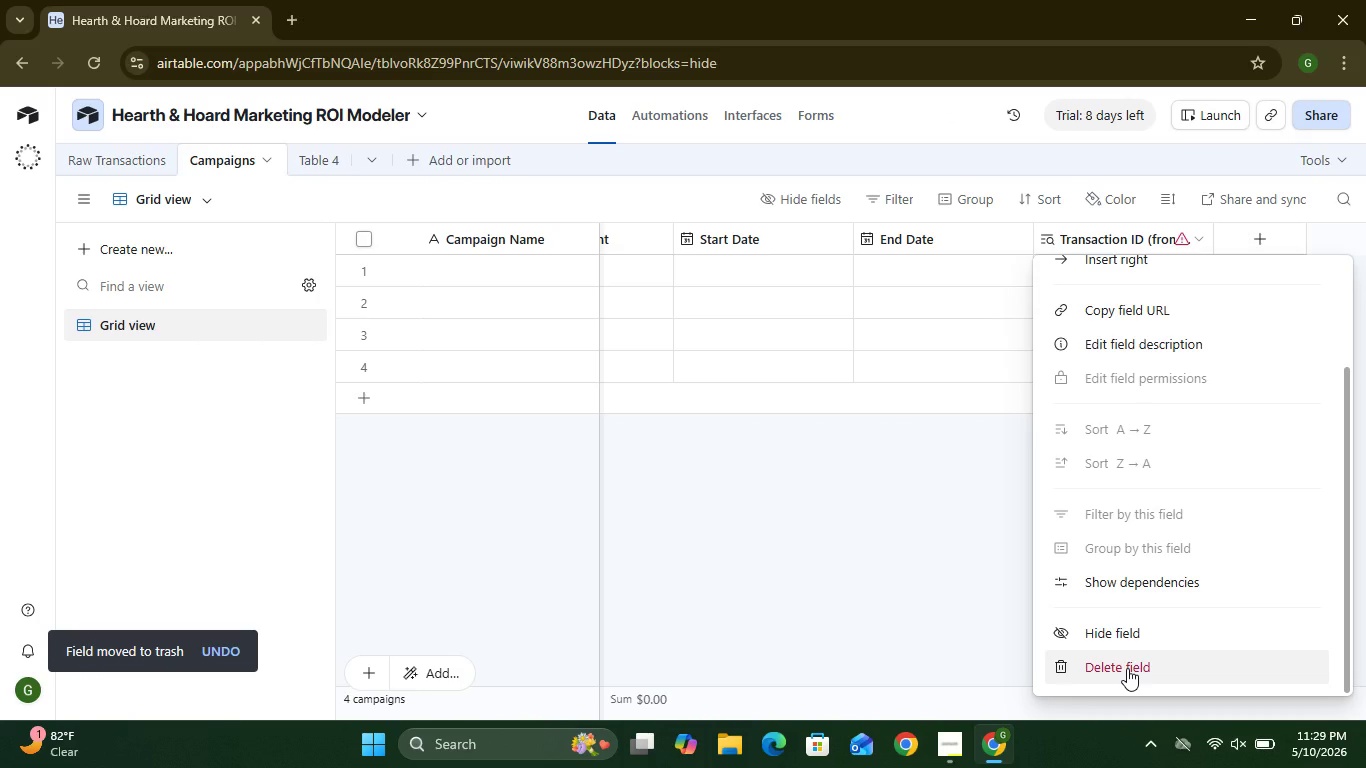 
left_click([1127, 668])
 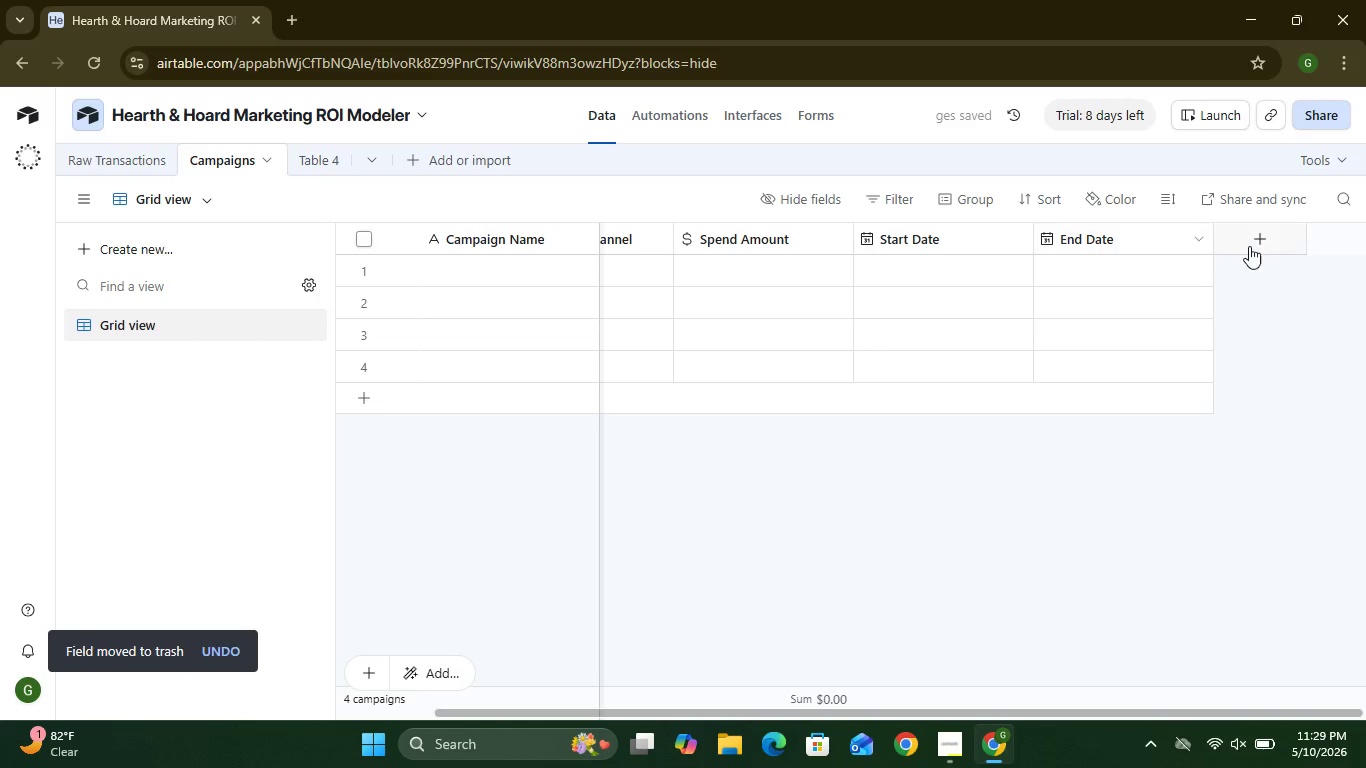 
left_click([1248, 247])
 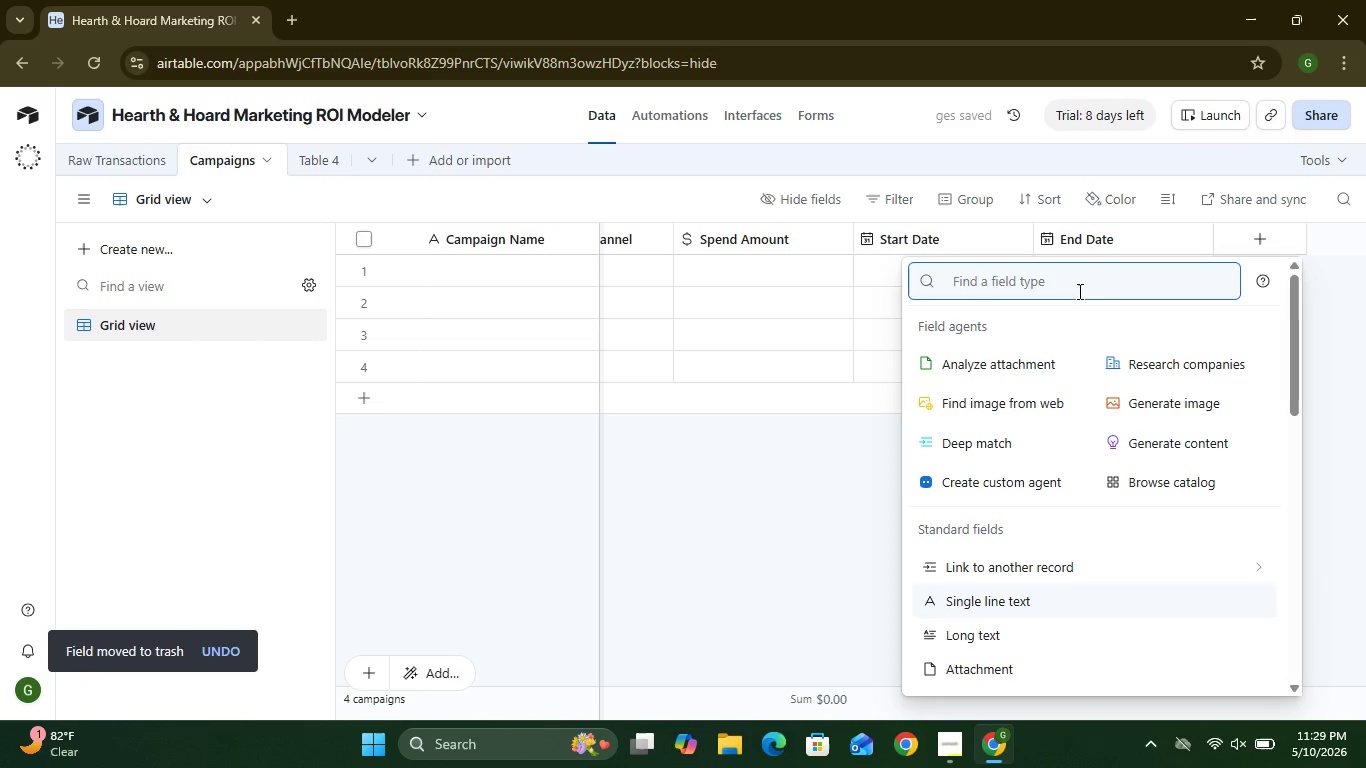 
mouse_move([991, 496])
 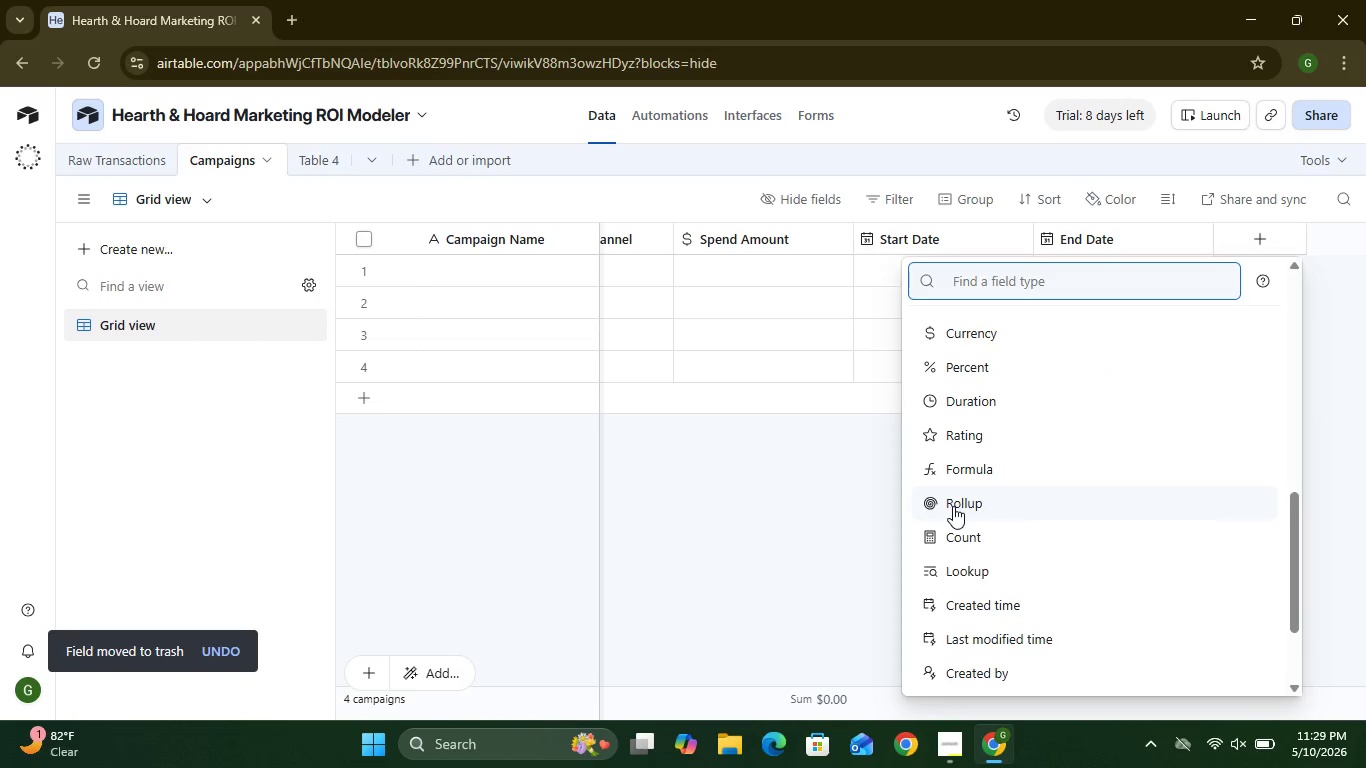 
left_click([953, 506])
 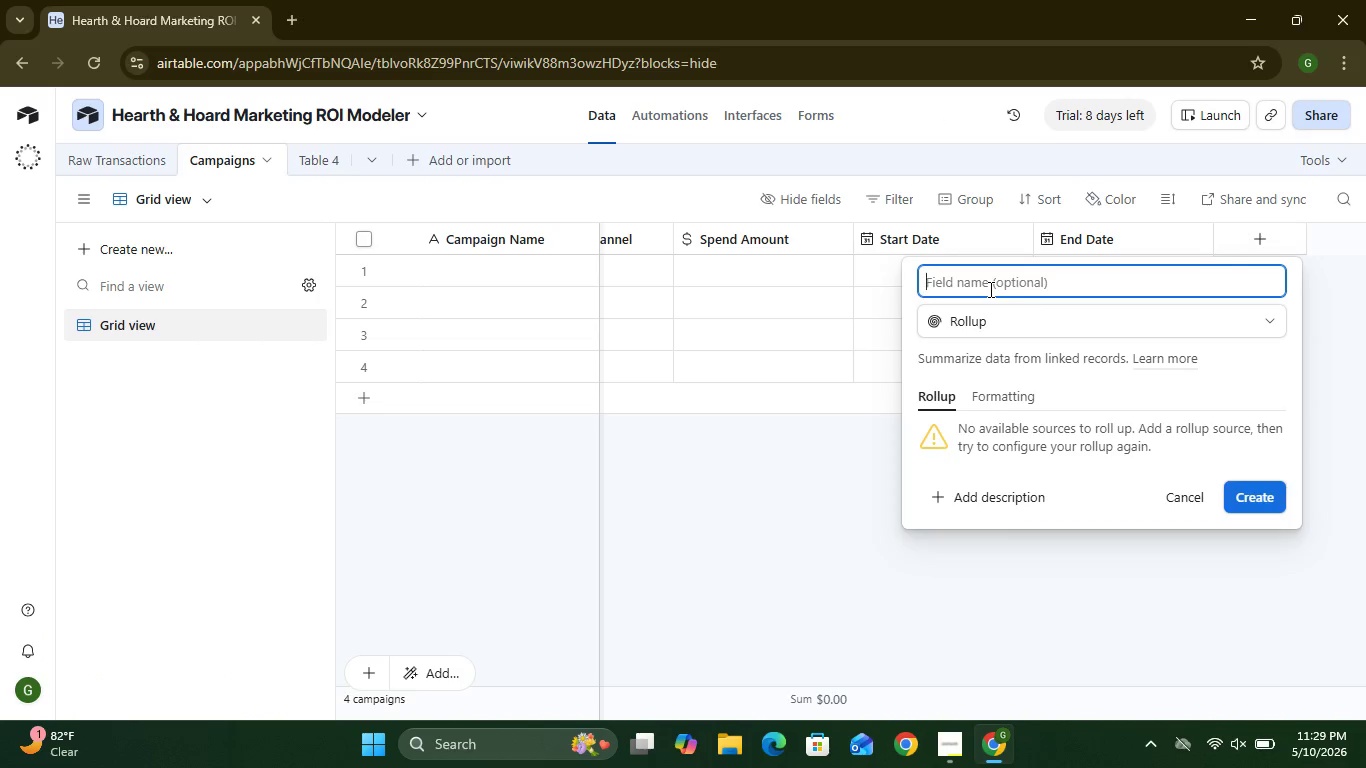 
left_click([989, 289])
 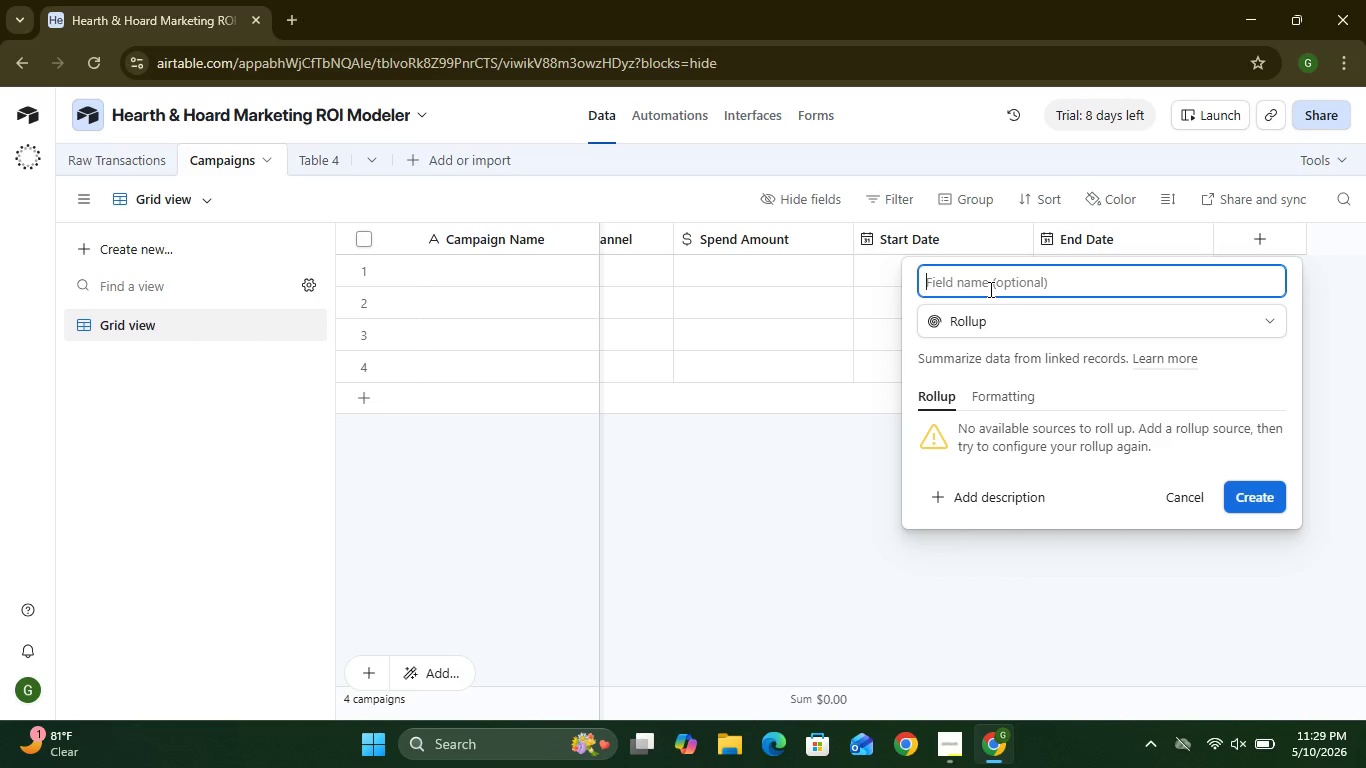 
wait(9.23)
 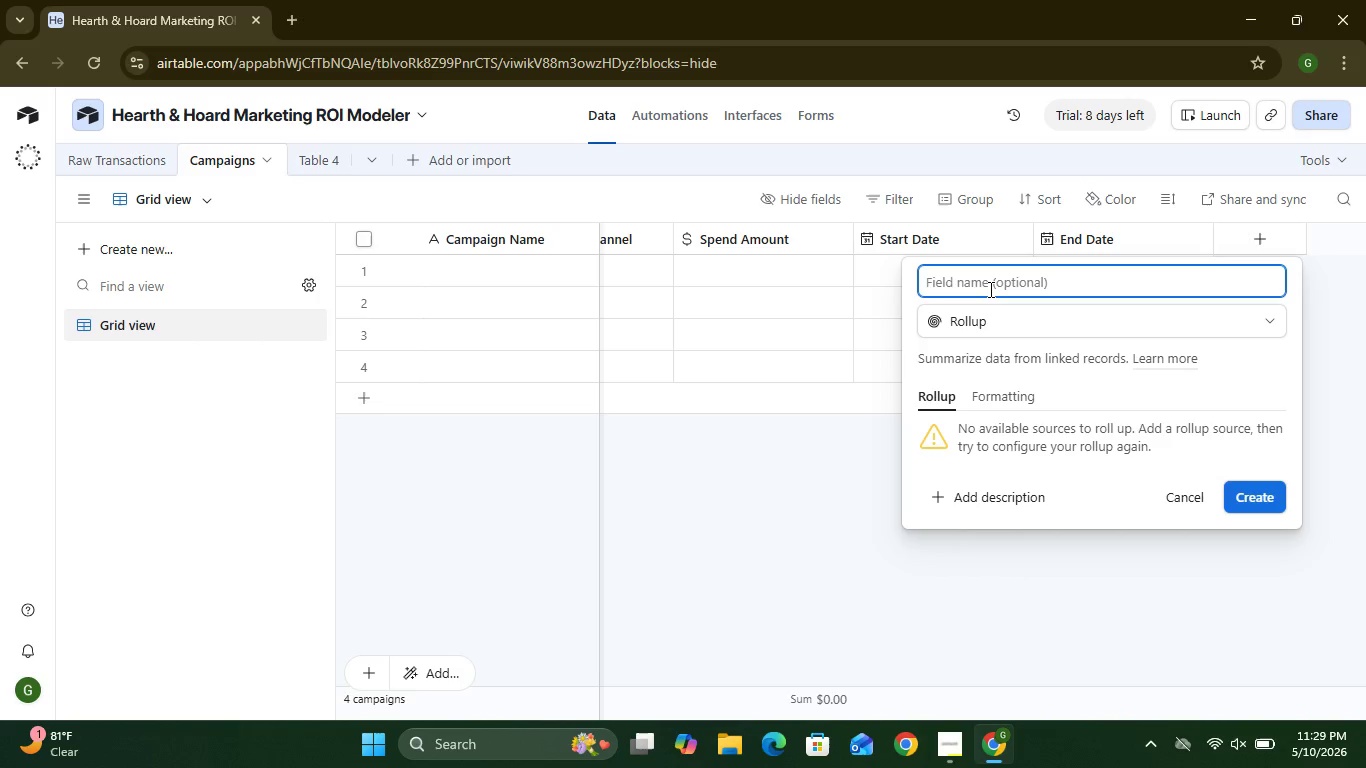 
type(Transax)
key(Backspace)
type(ctions)
 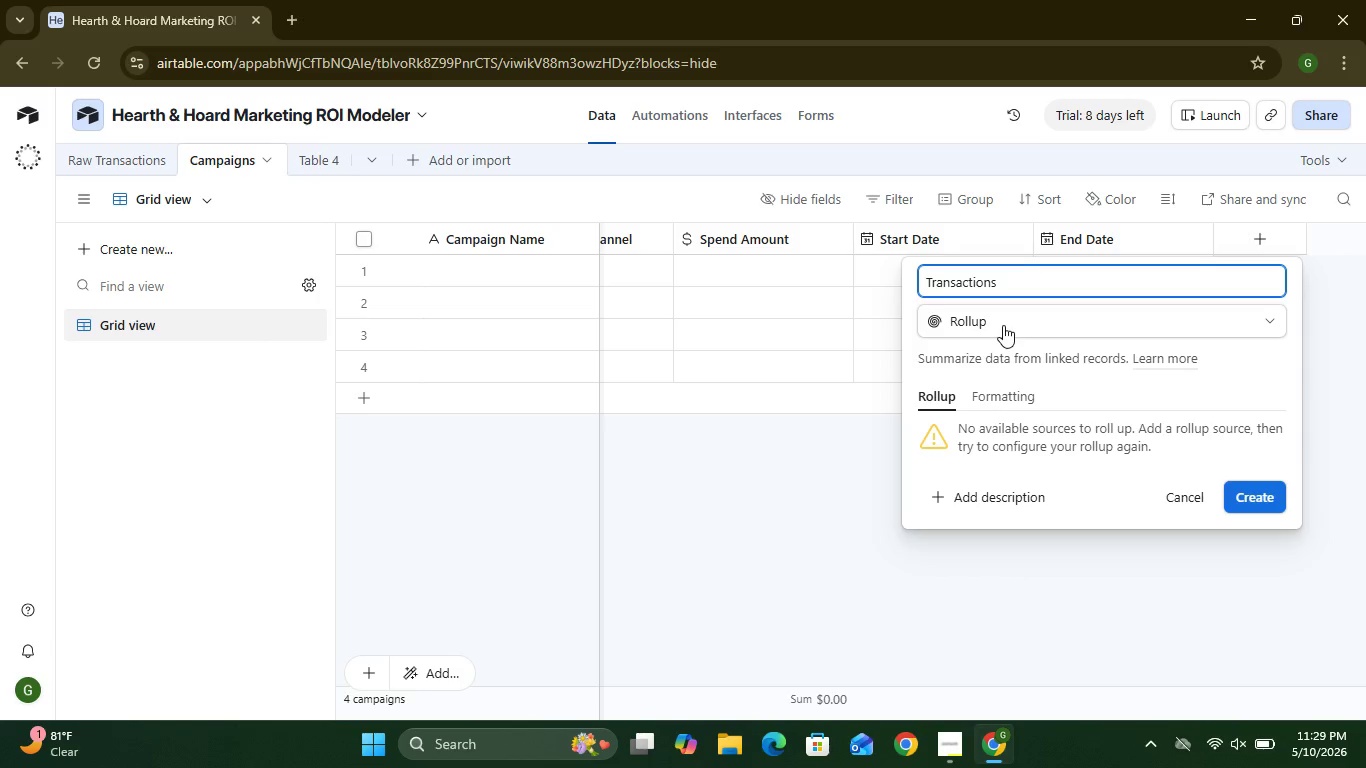 
wait(10.83)
 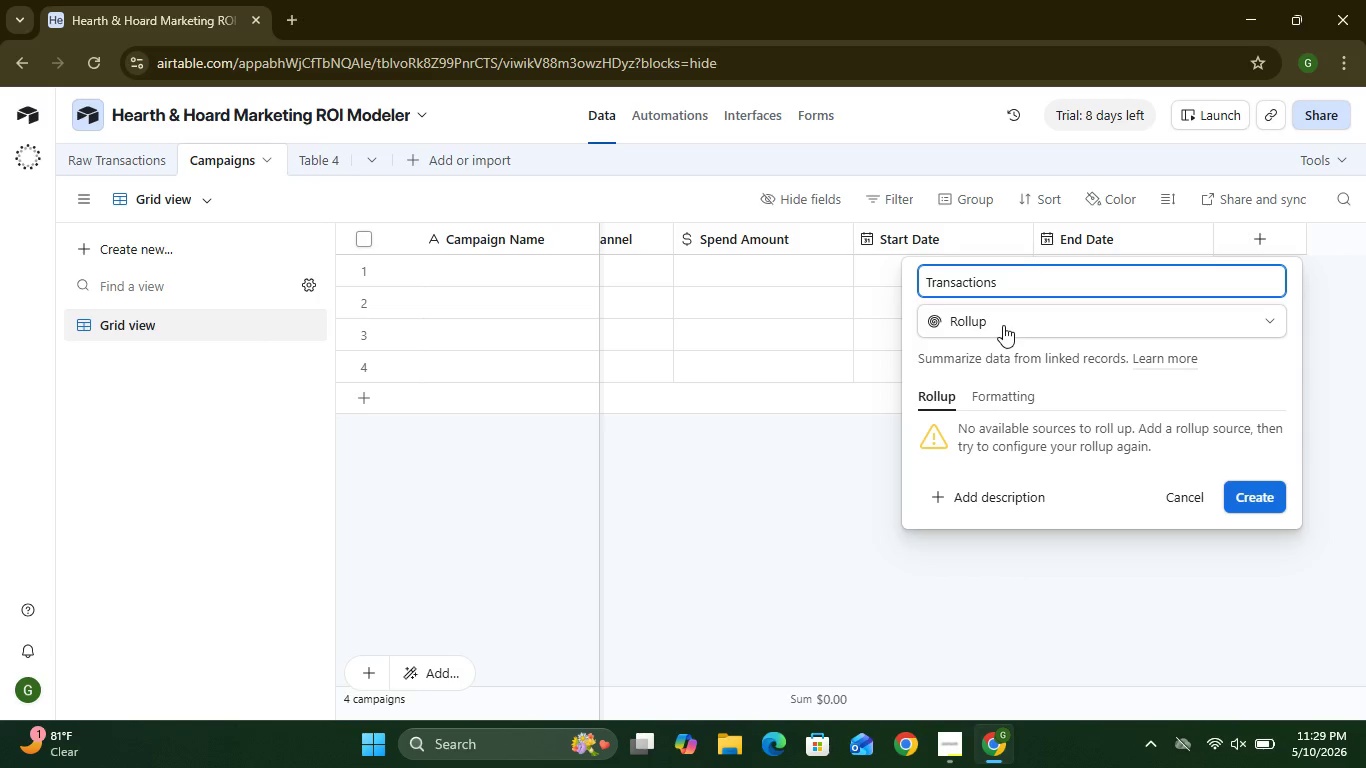 
key(Backspace)
 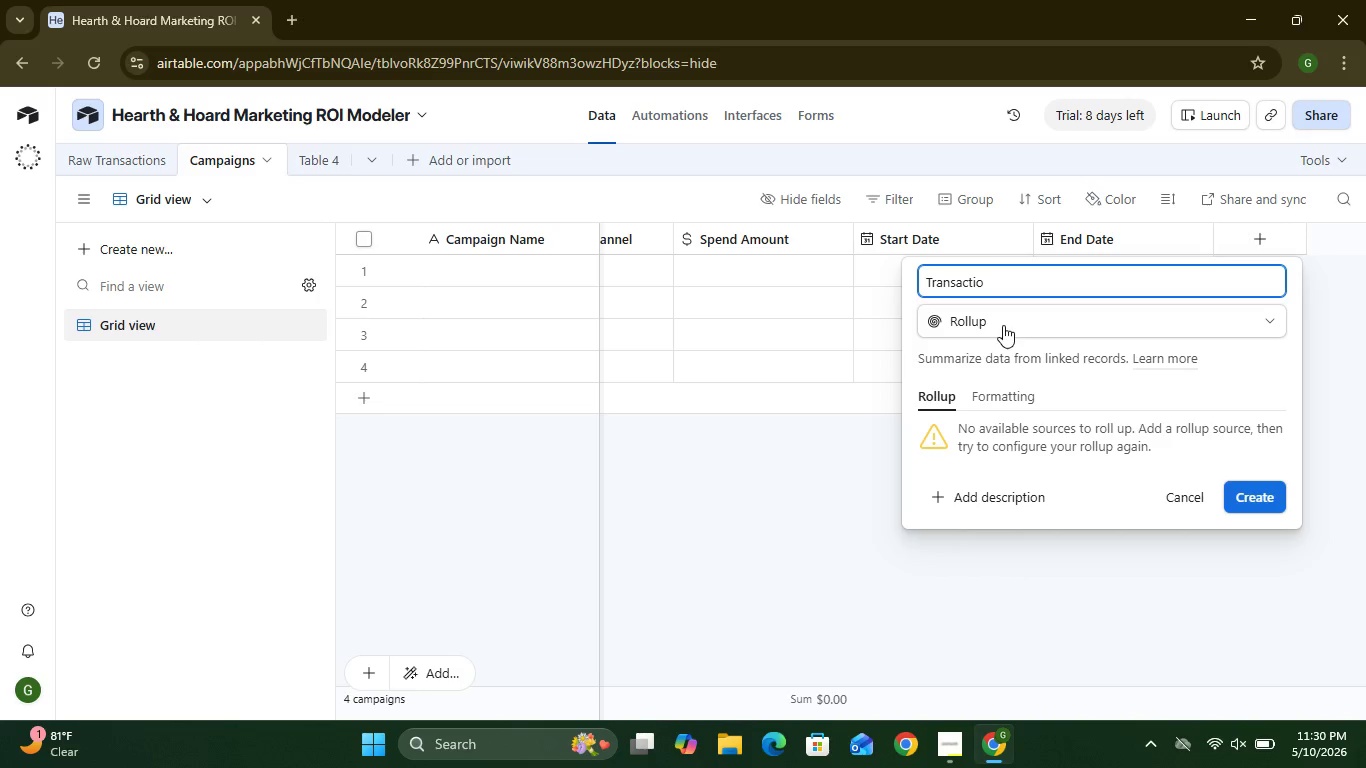 
key(Backspace)
 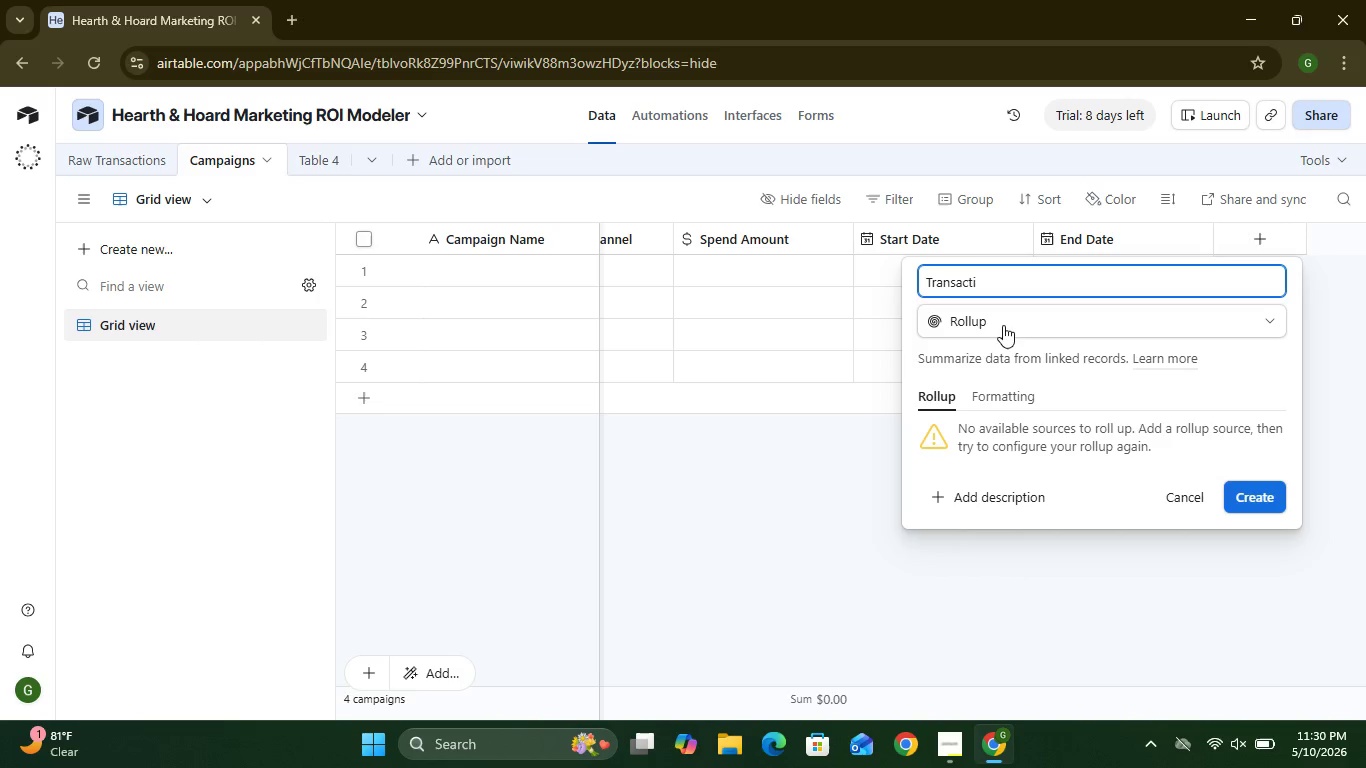 
key(Backspace)
 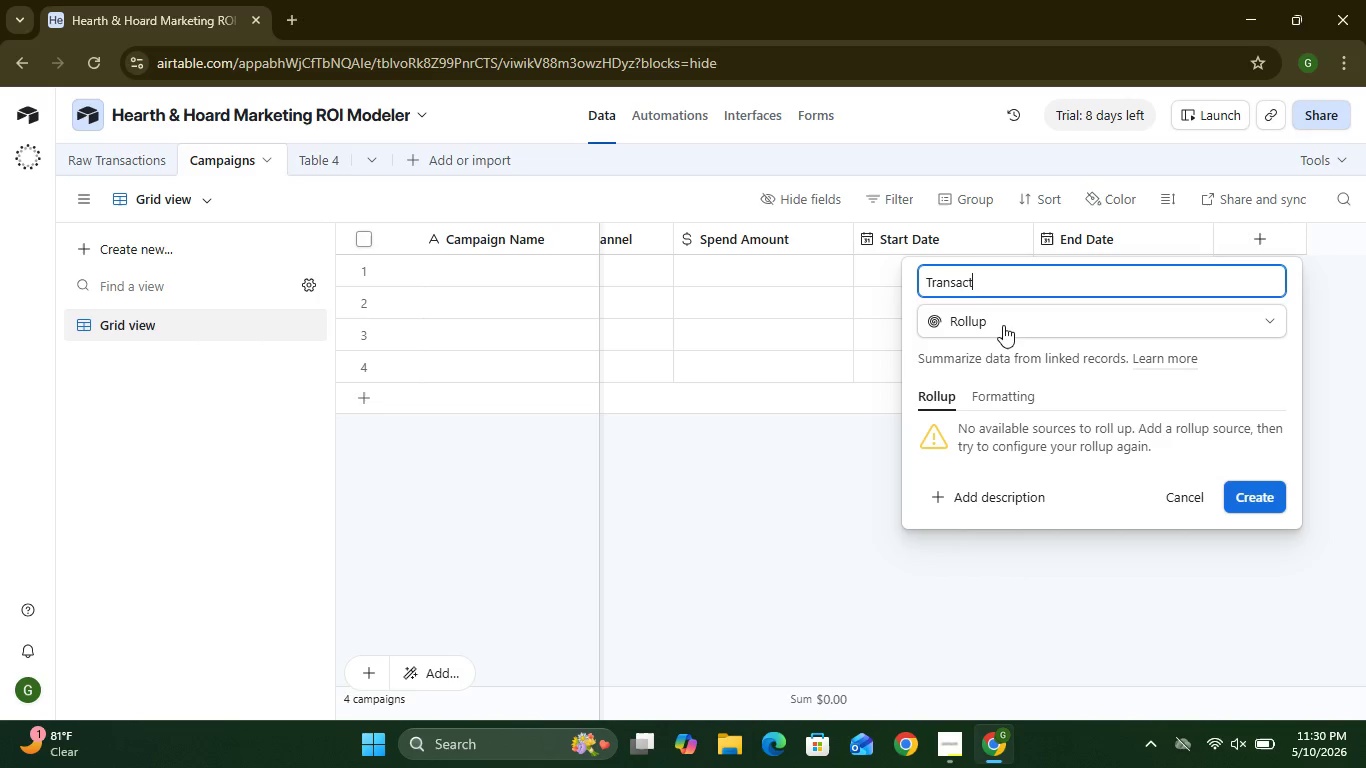 
key(Backspace)
 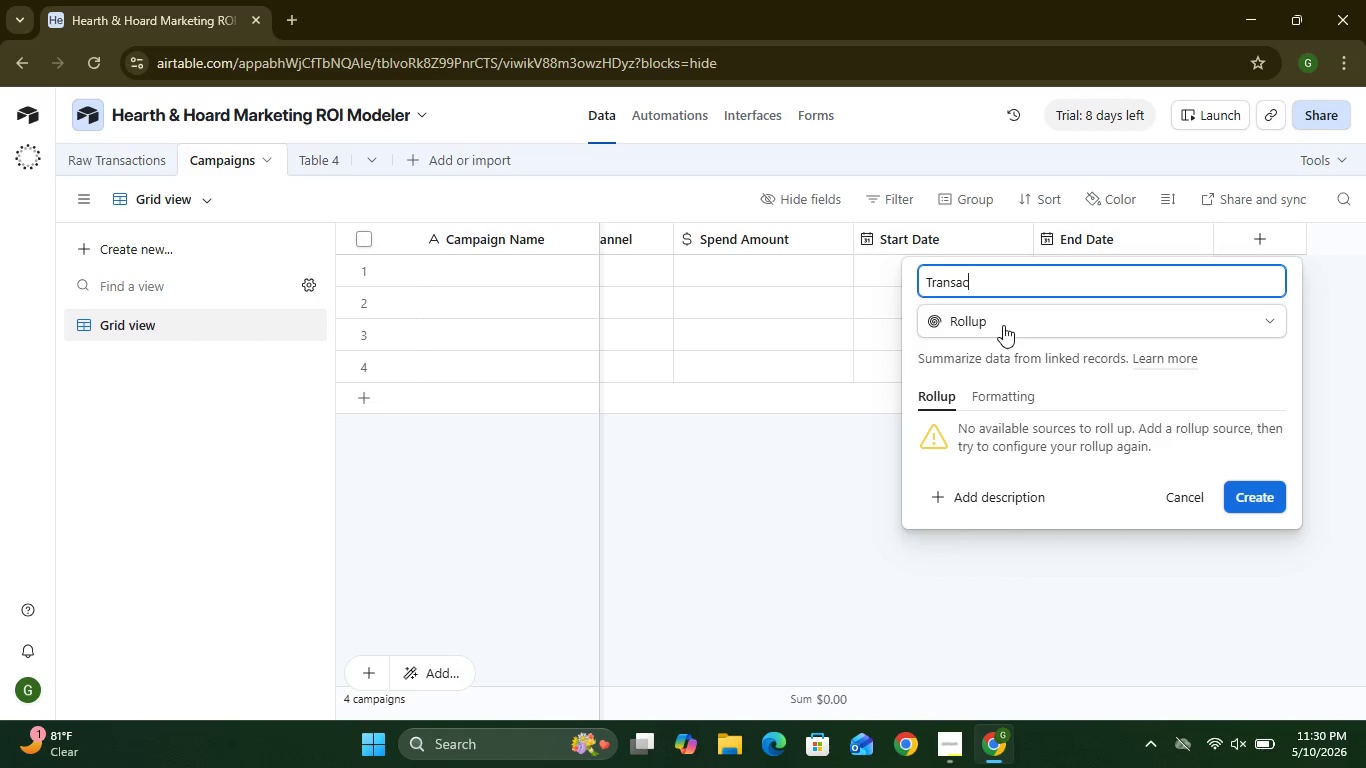 
key(Backspace)
 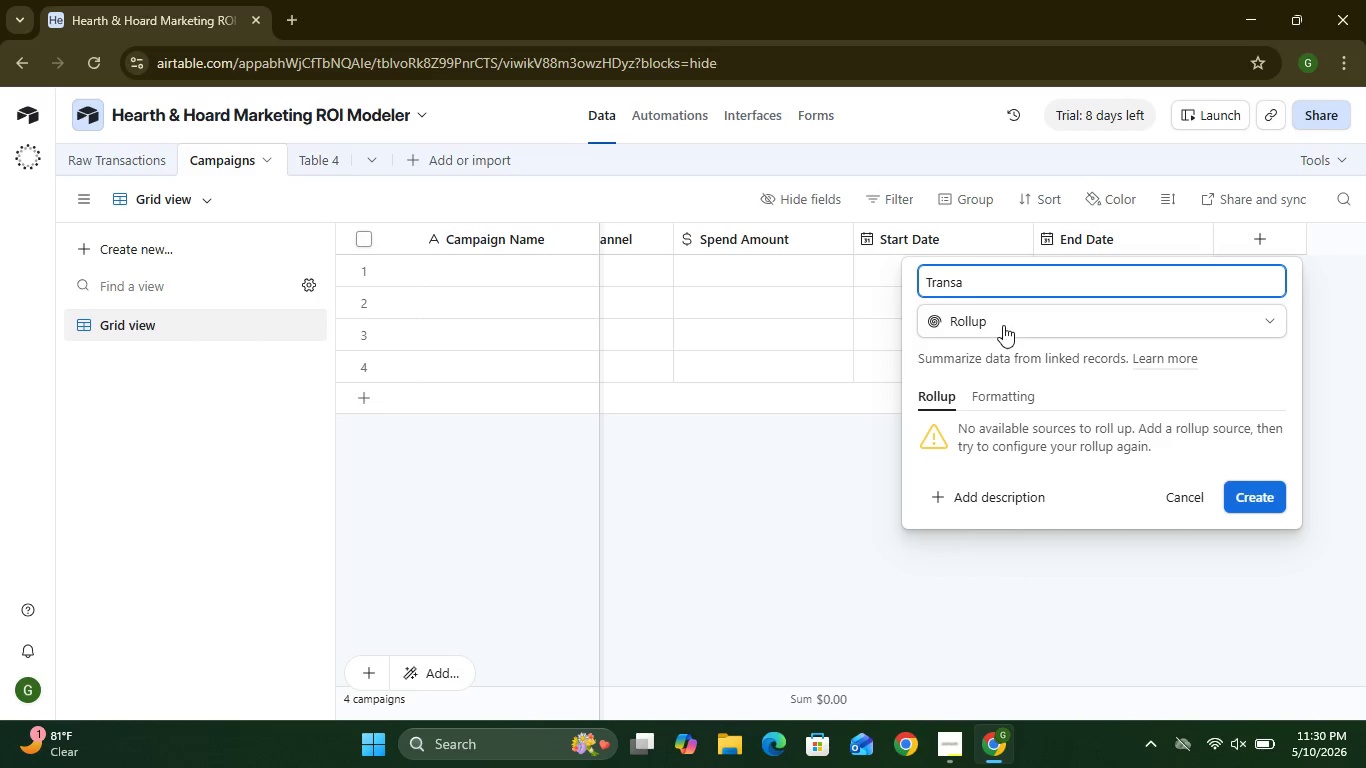 
key(Backspace)
 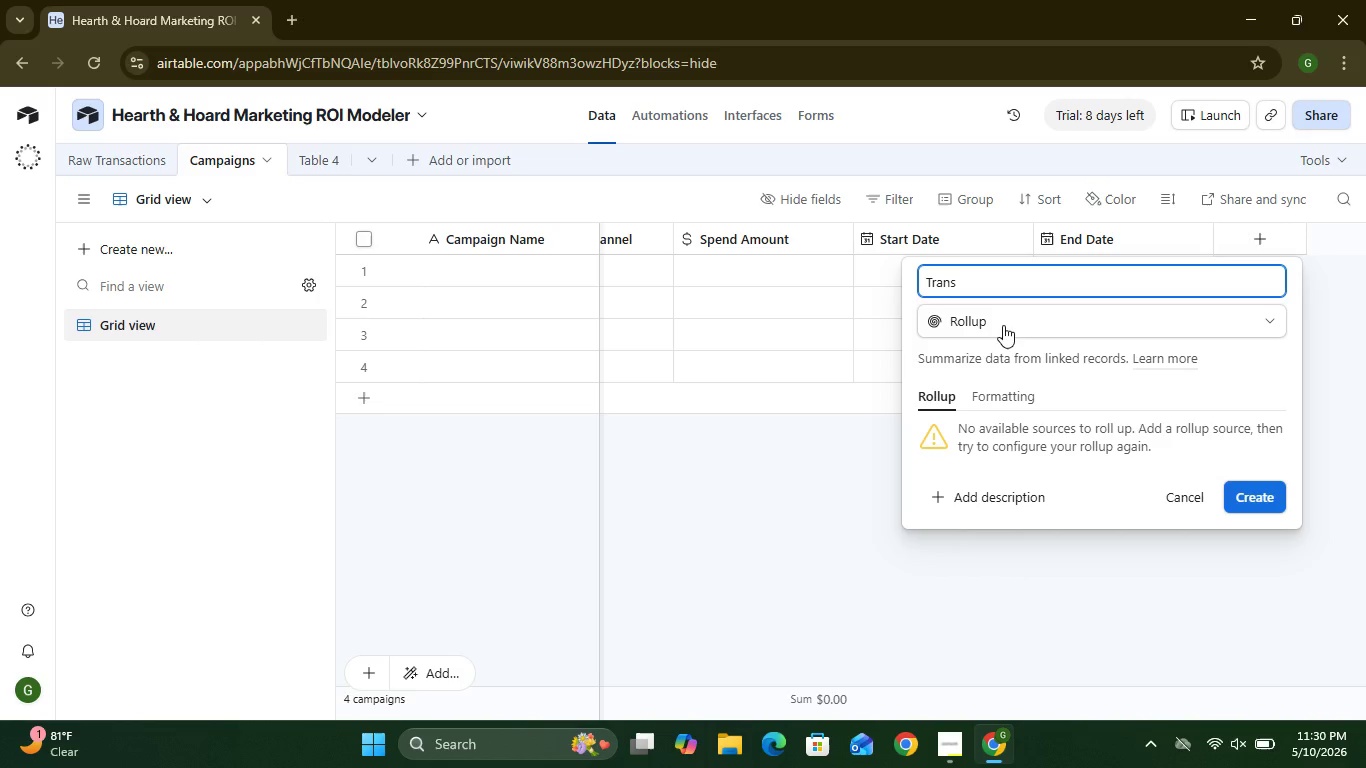 
key(Backspace)
 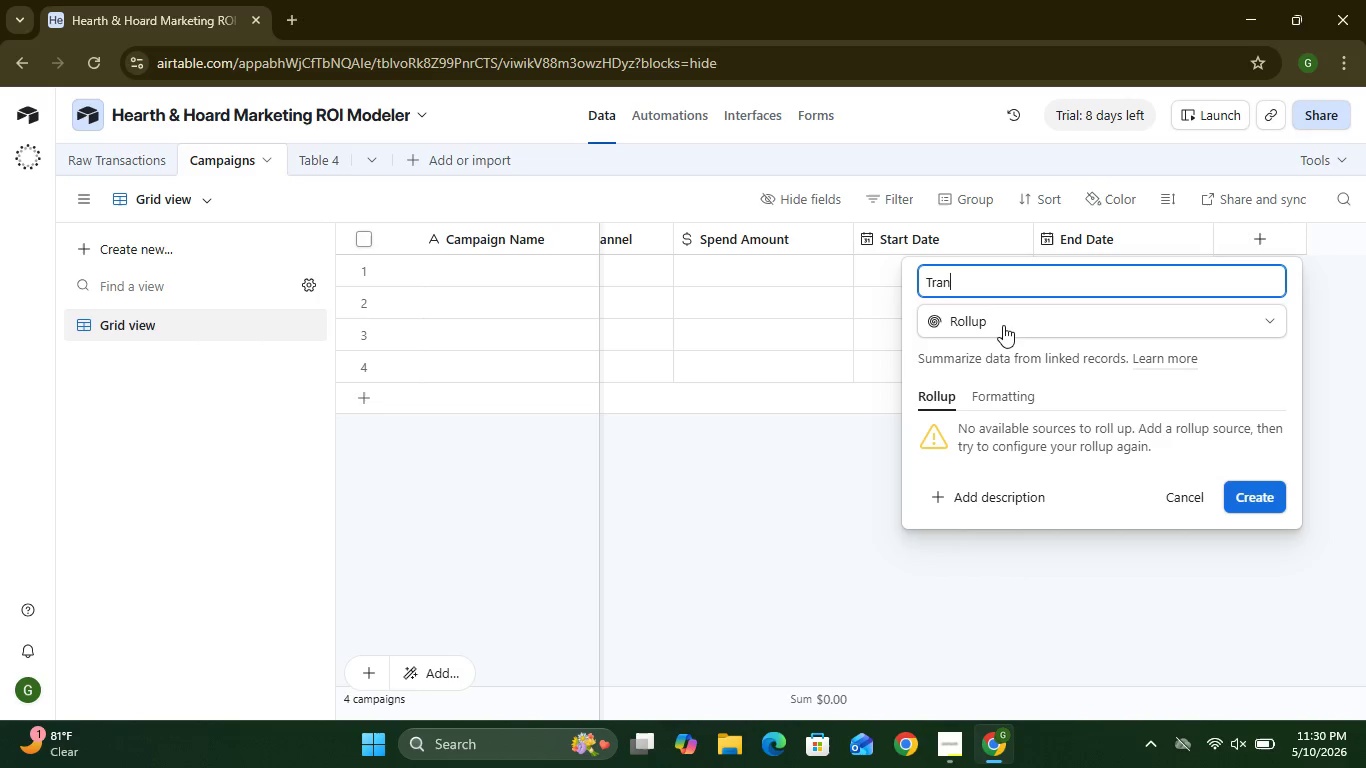 
key(Backspace)
 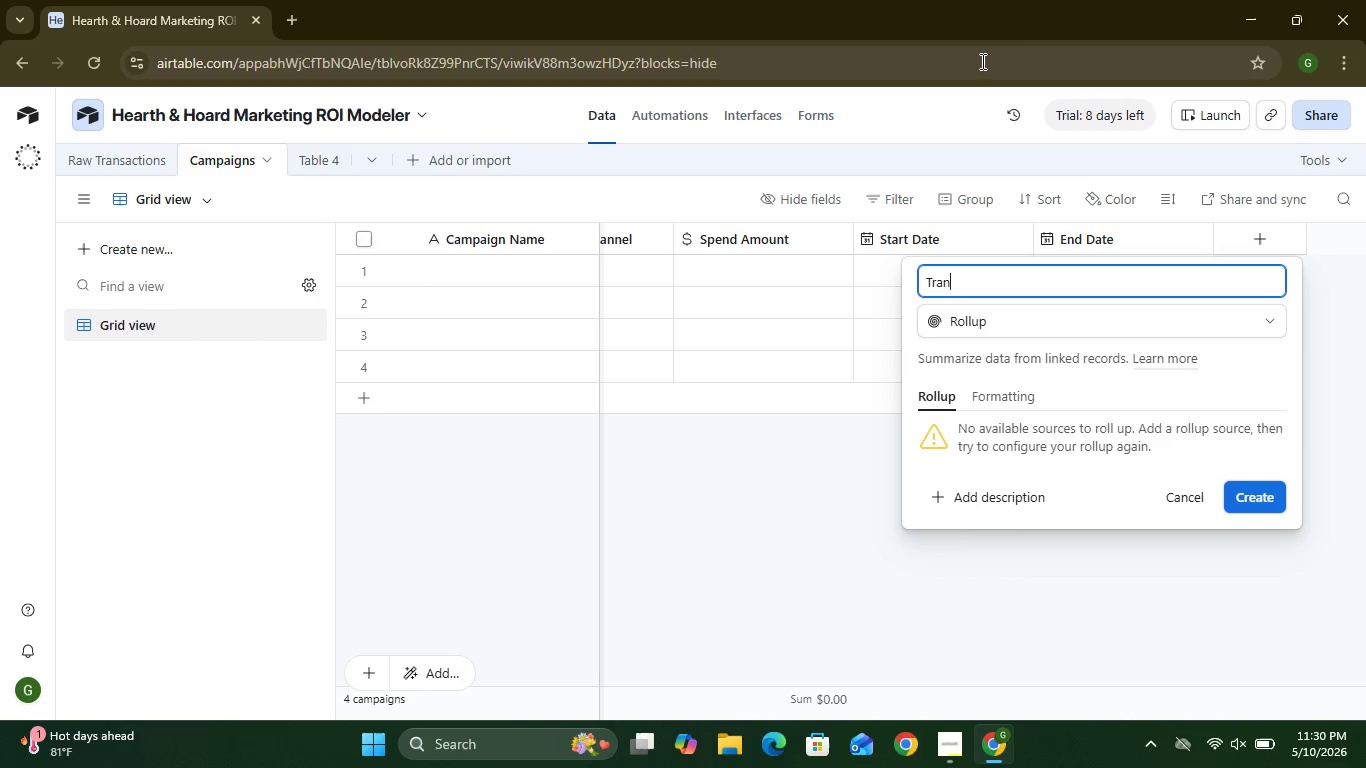 
wait(53.91)
 